 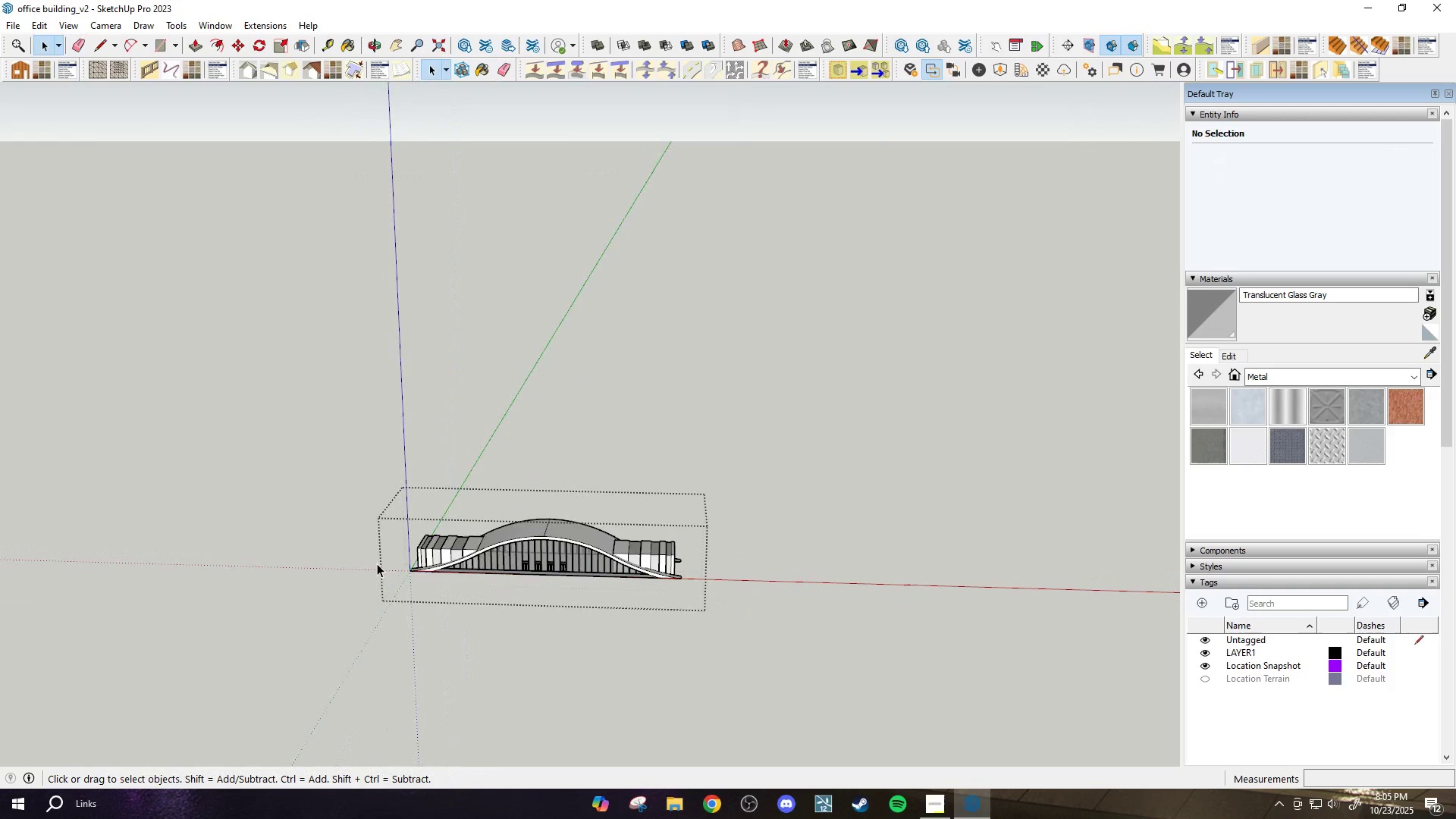 
key(Escape)
 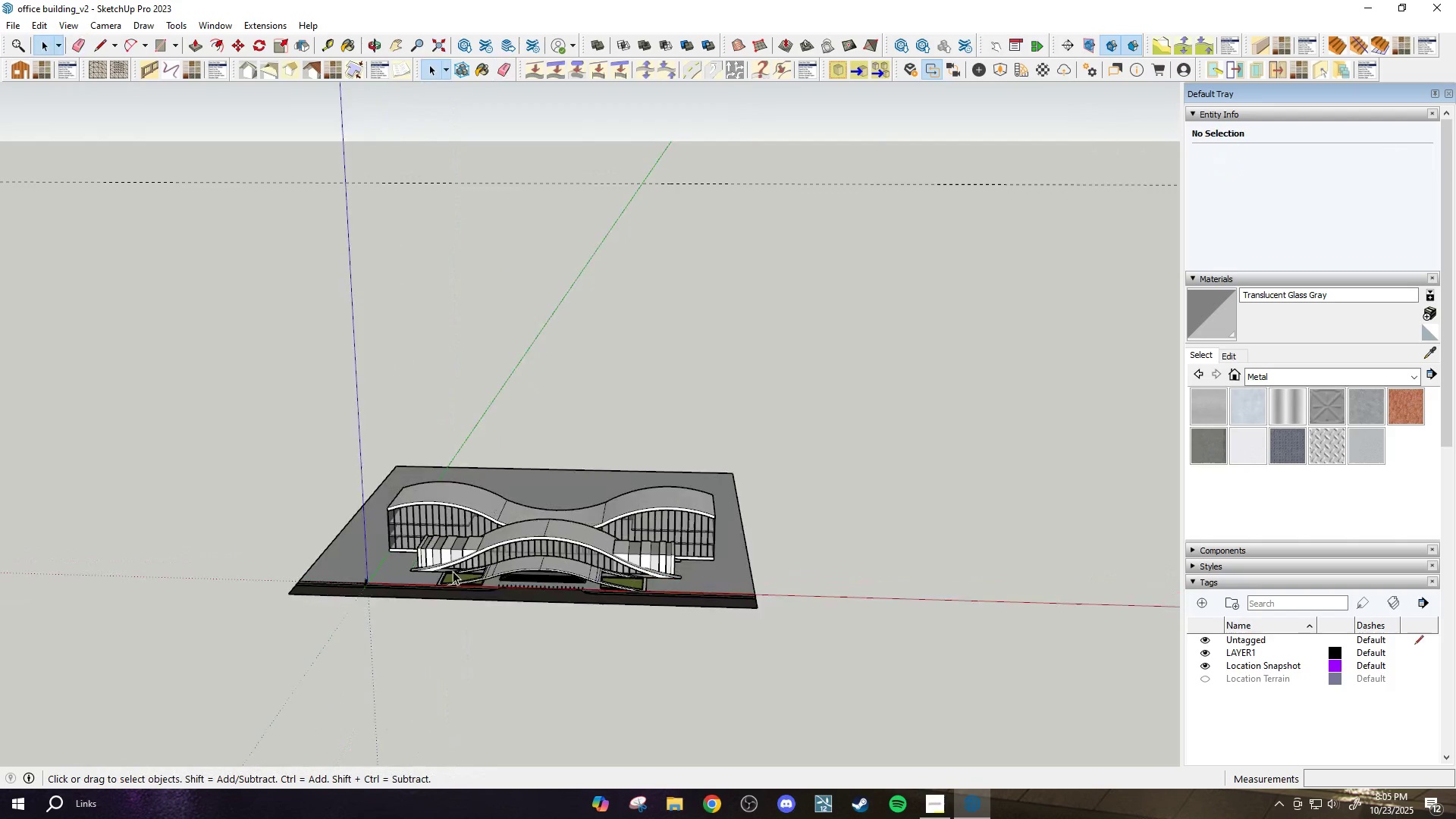 
key(Escape)
 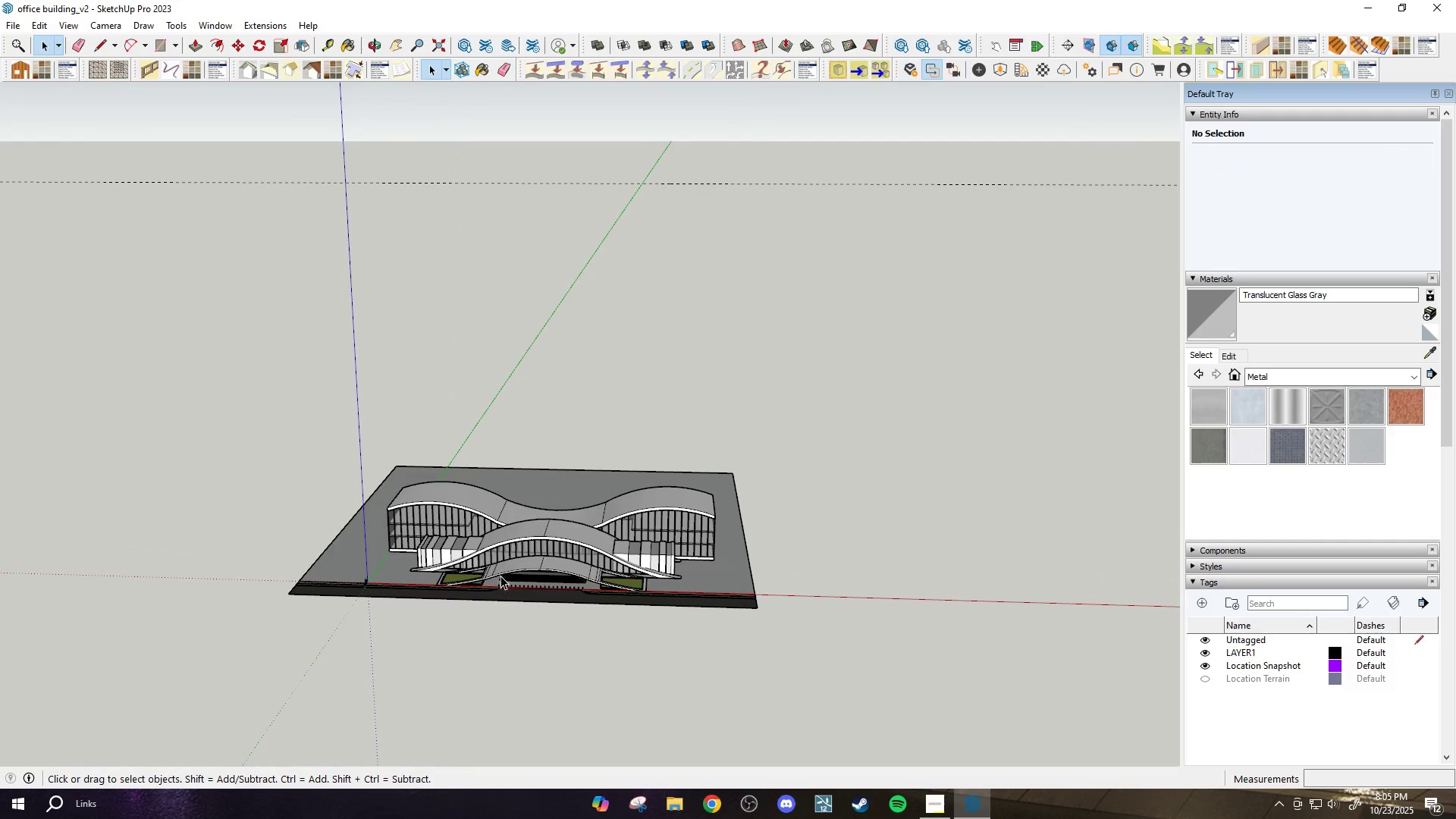 
key(Escape)
 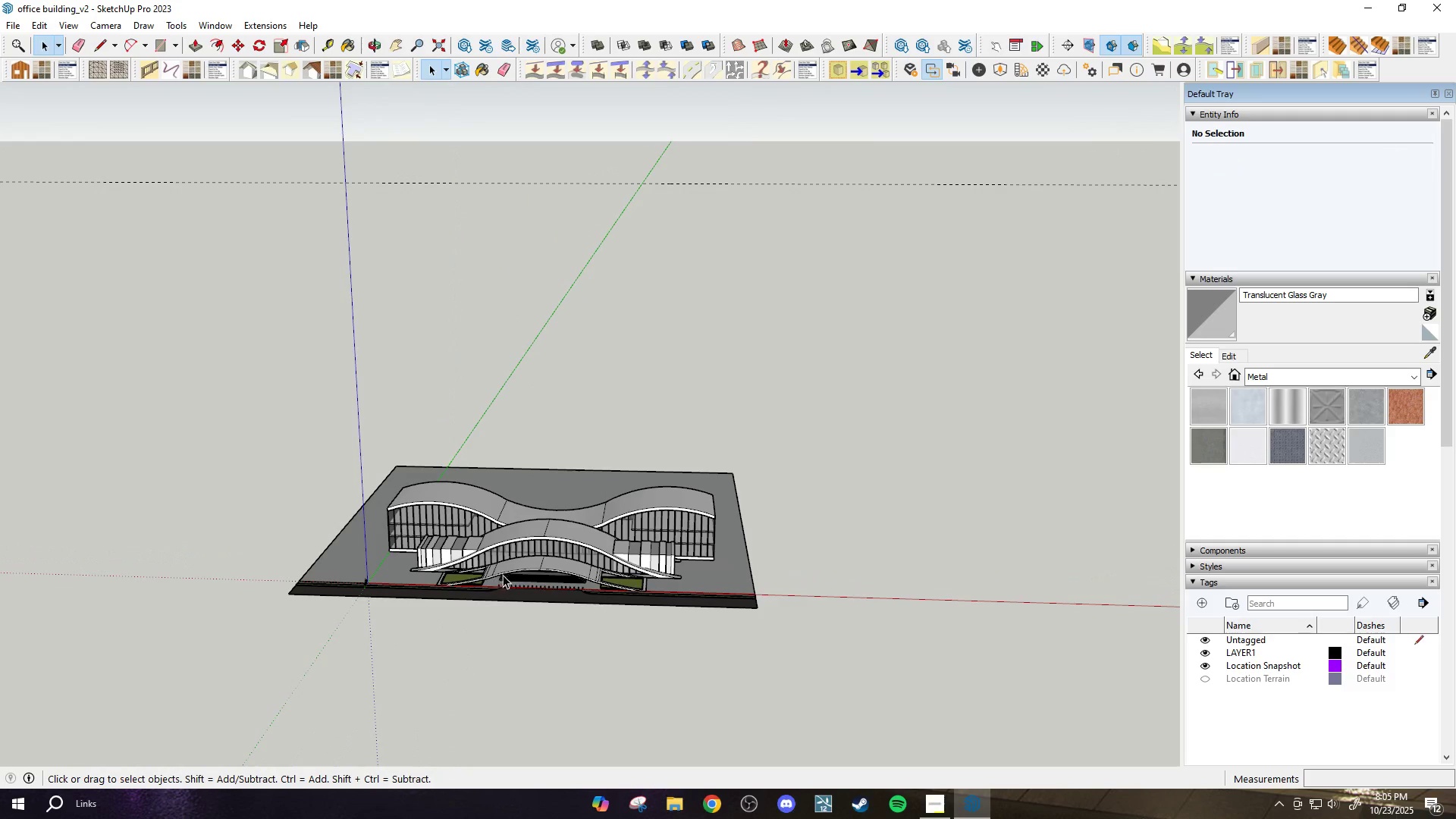 
key(Escape)
 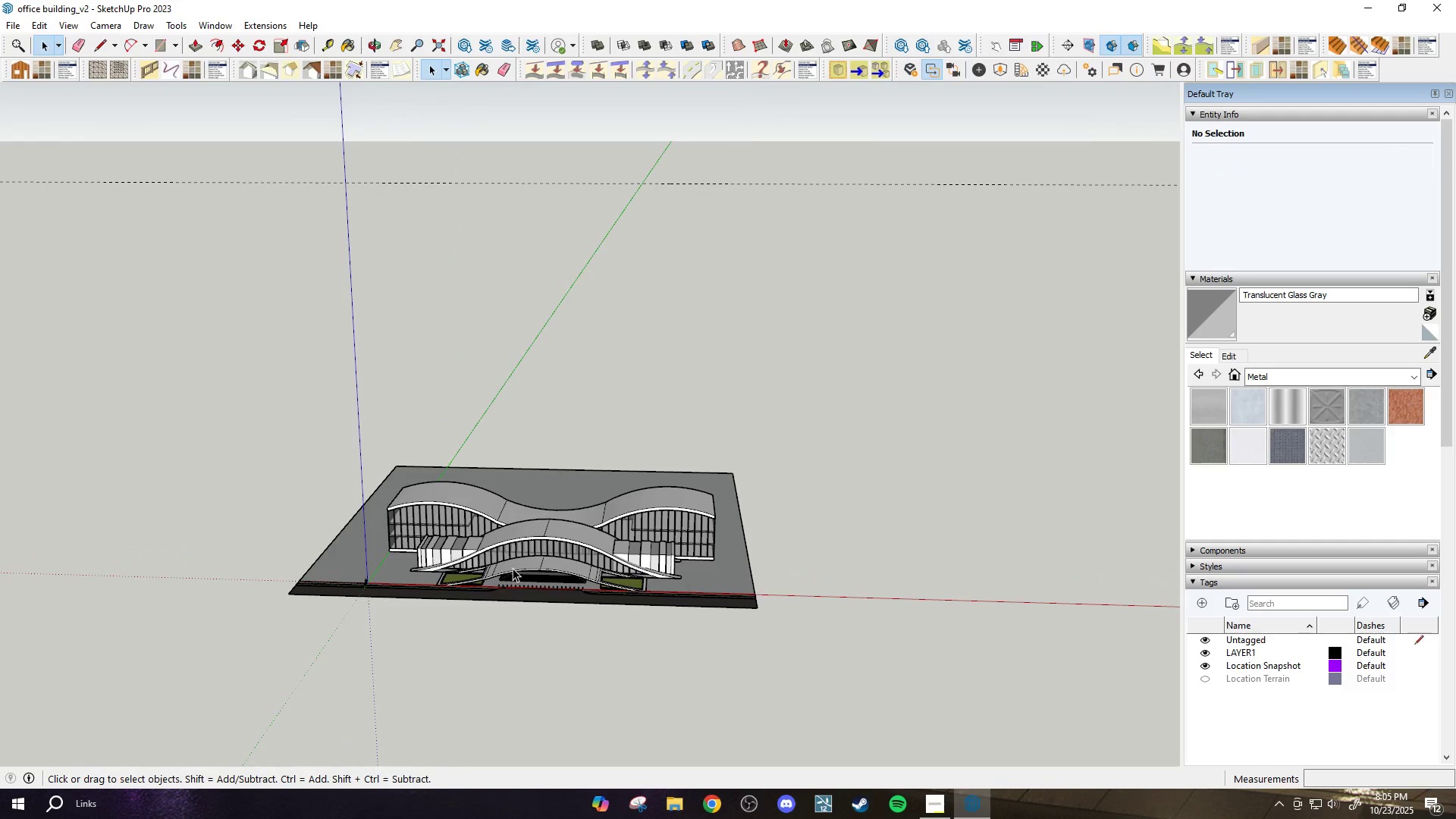 
key(Escape)
 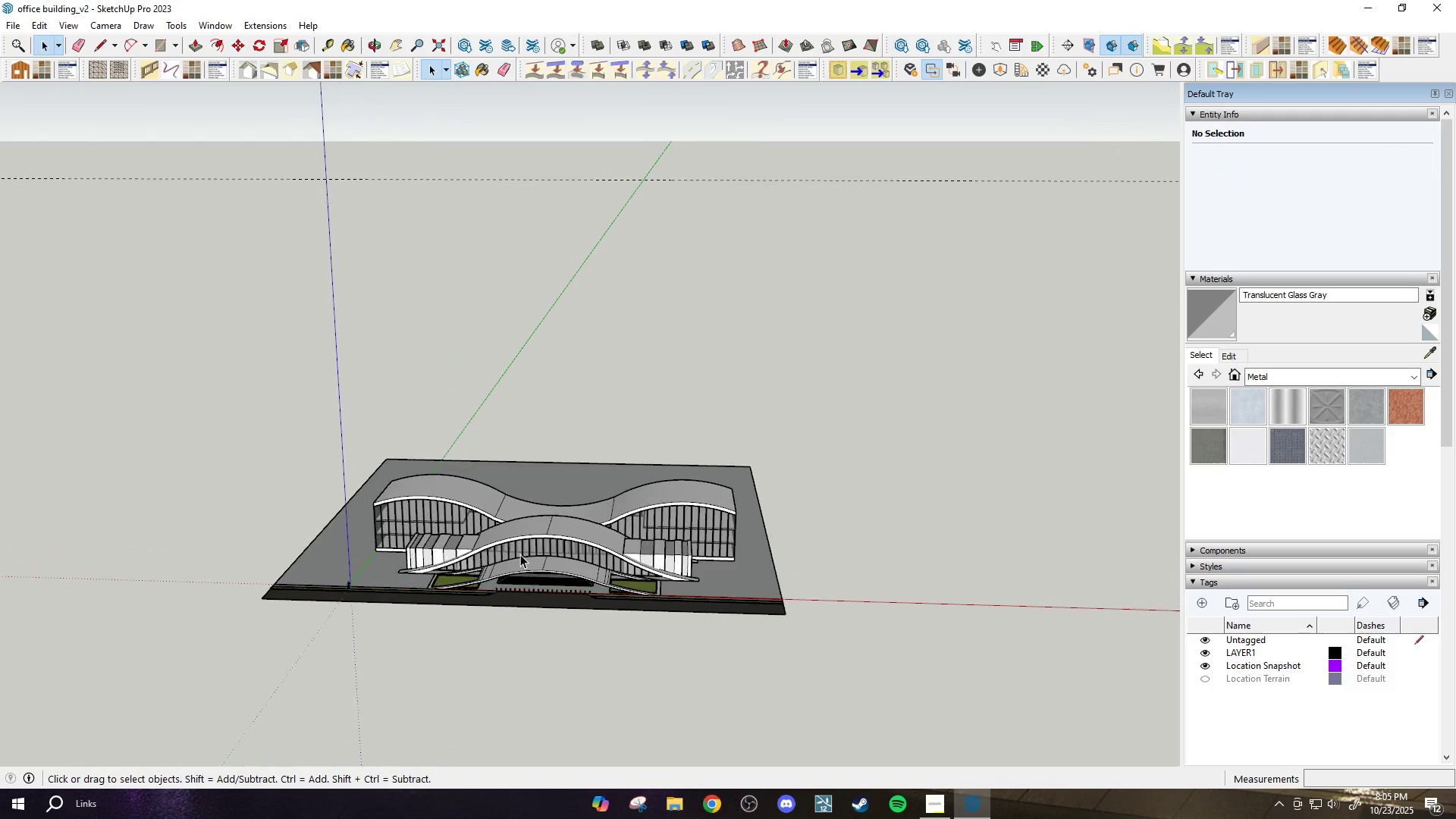 
scroll: coordinate [574, 590], scroll_direction: up, amount: 11.0
 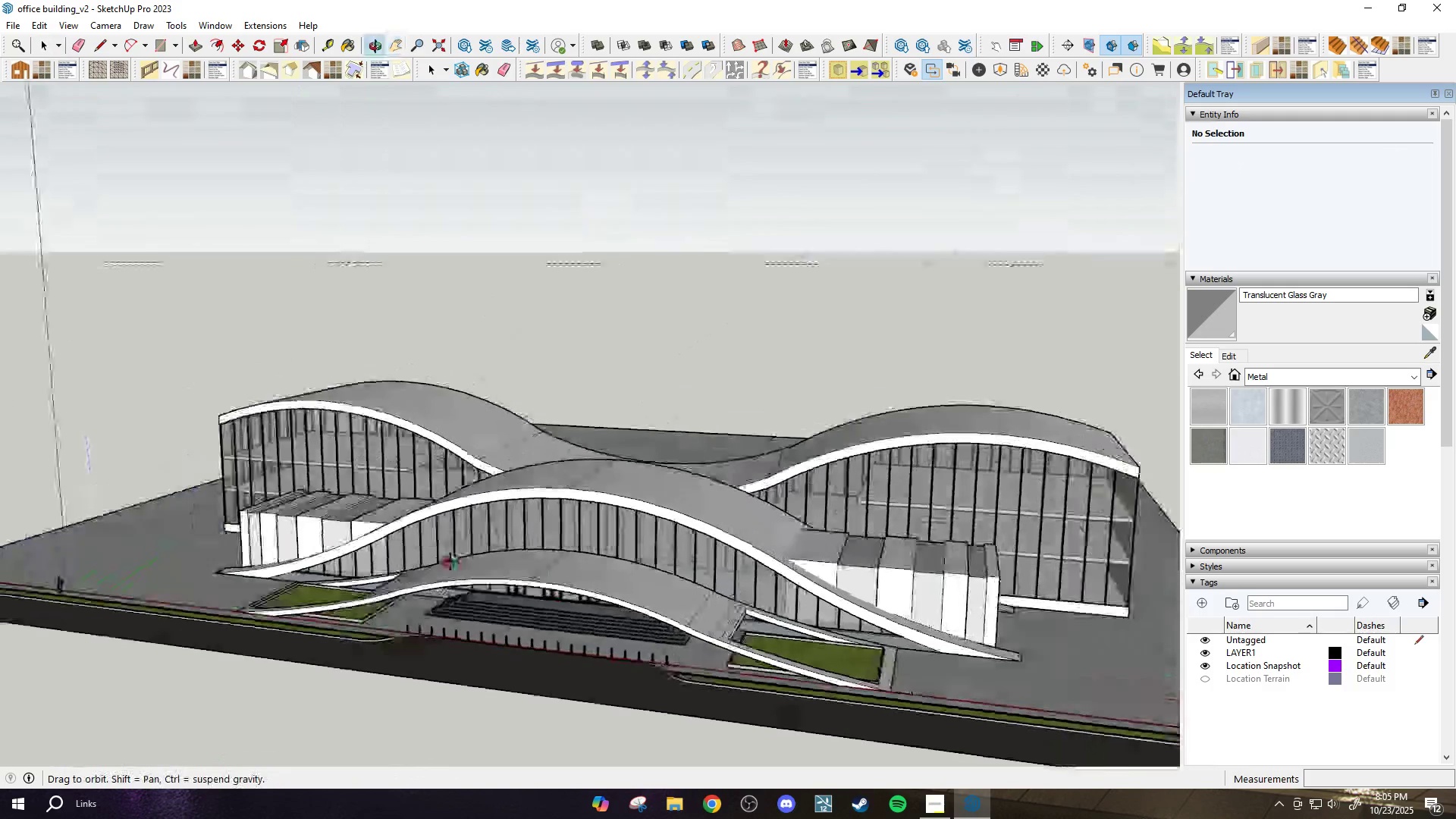 
key(H)
 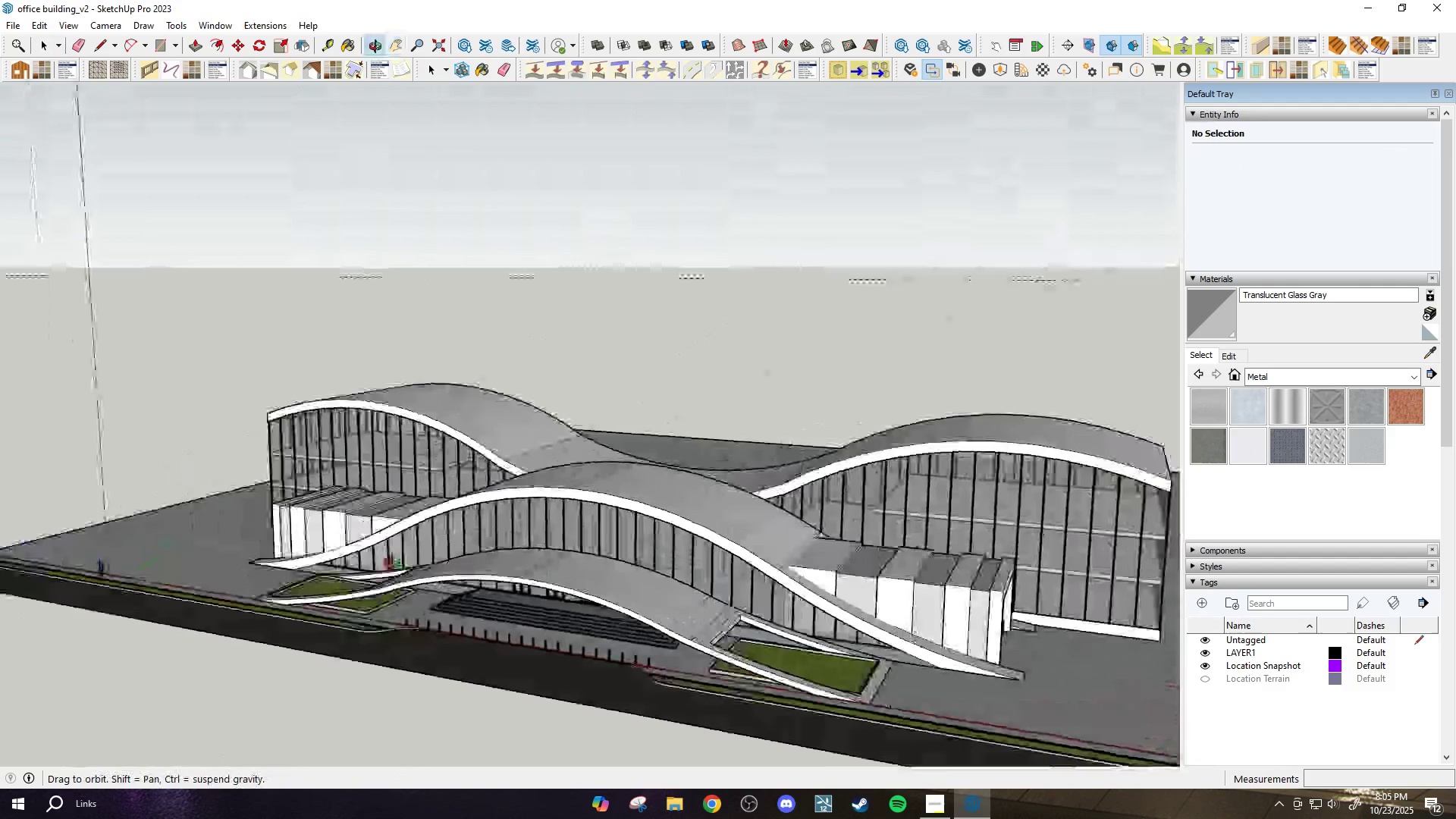 
scroll: coordinate [362, 648], scroll_direction: up, amount: 4.0
 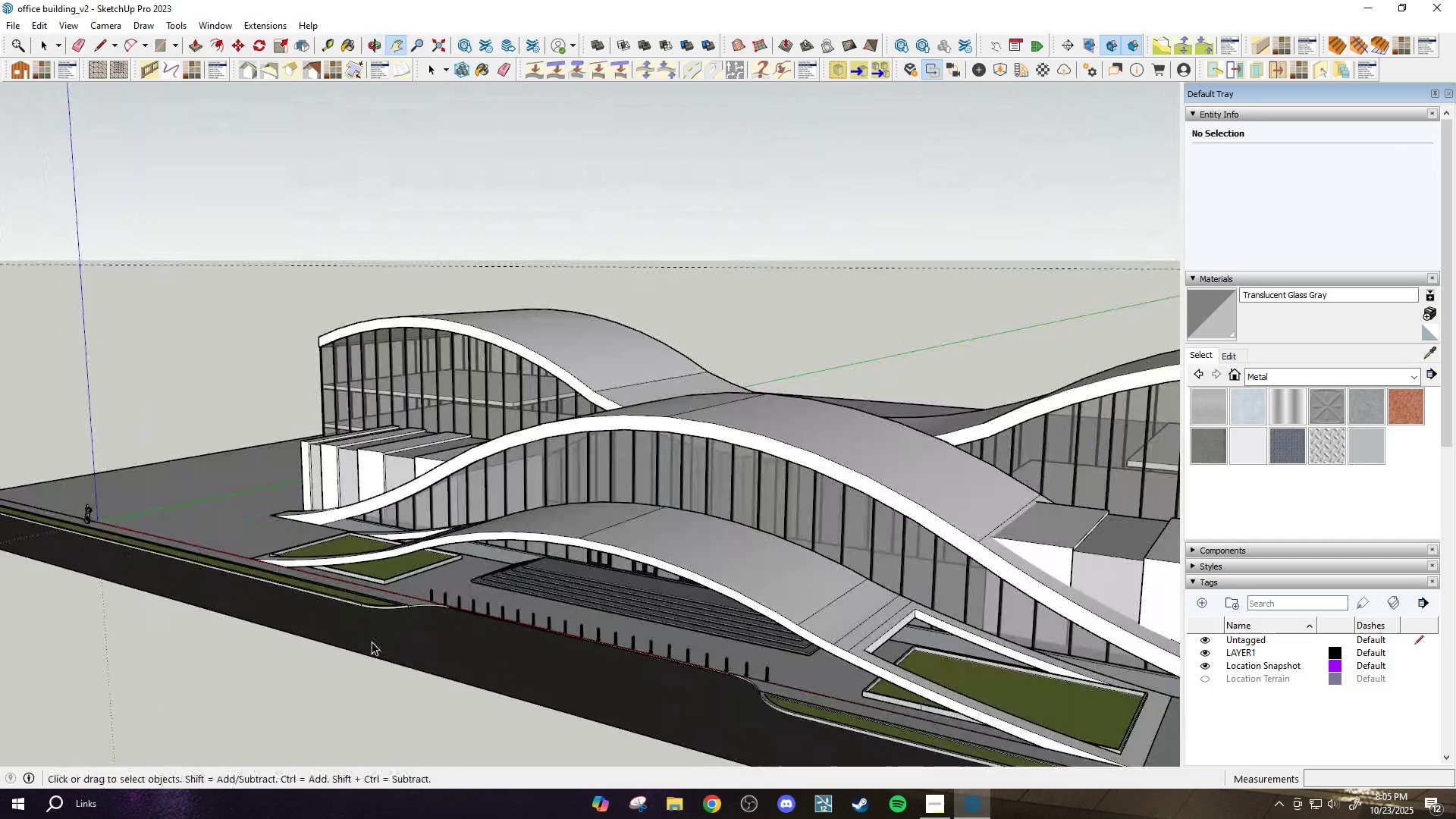 
key(Space)
 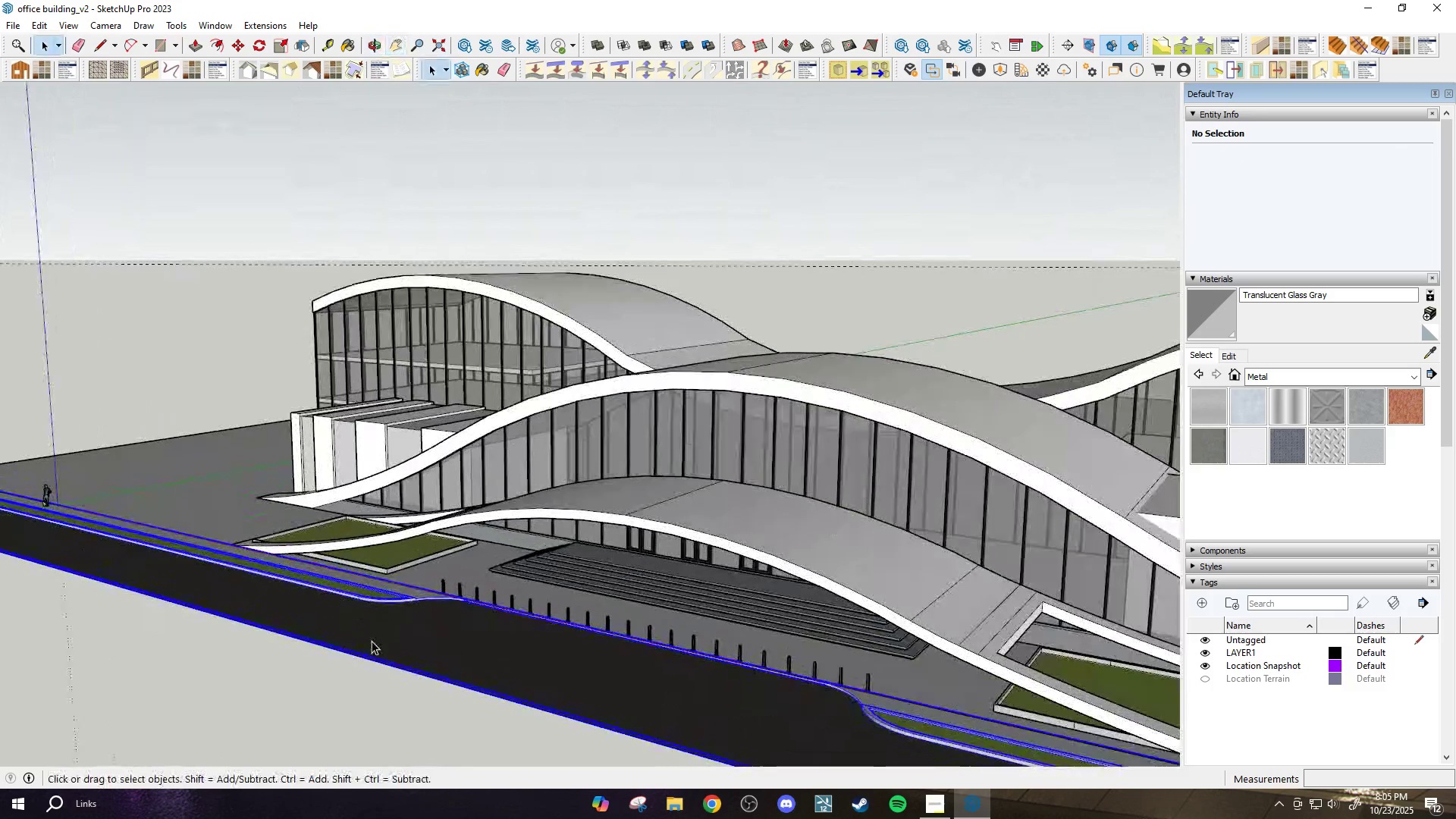 
scroll: coordinate [372, 641], scroll_direction: up, amount: 2.0
 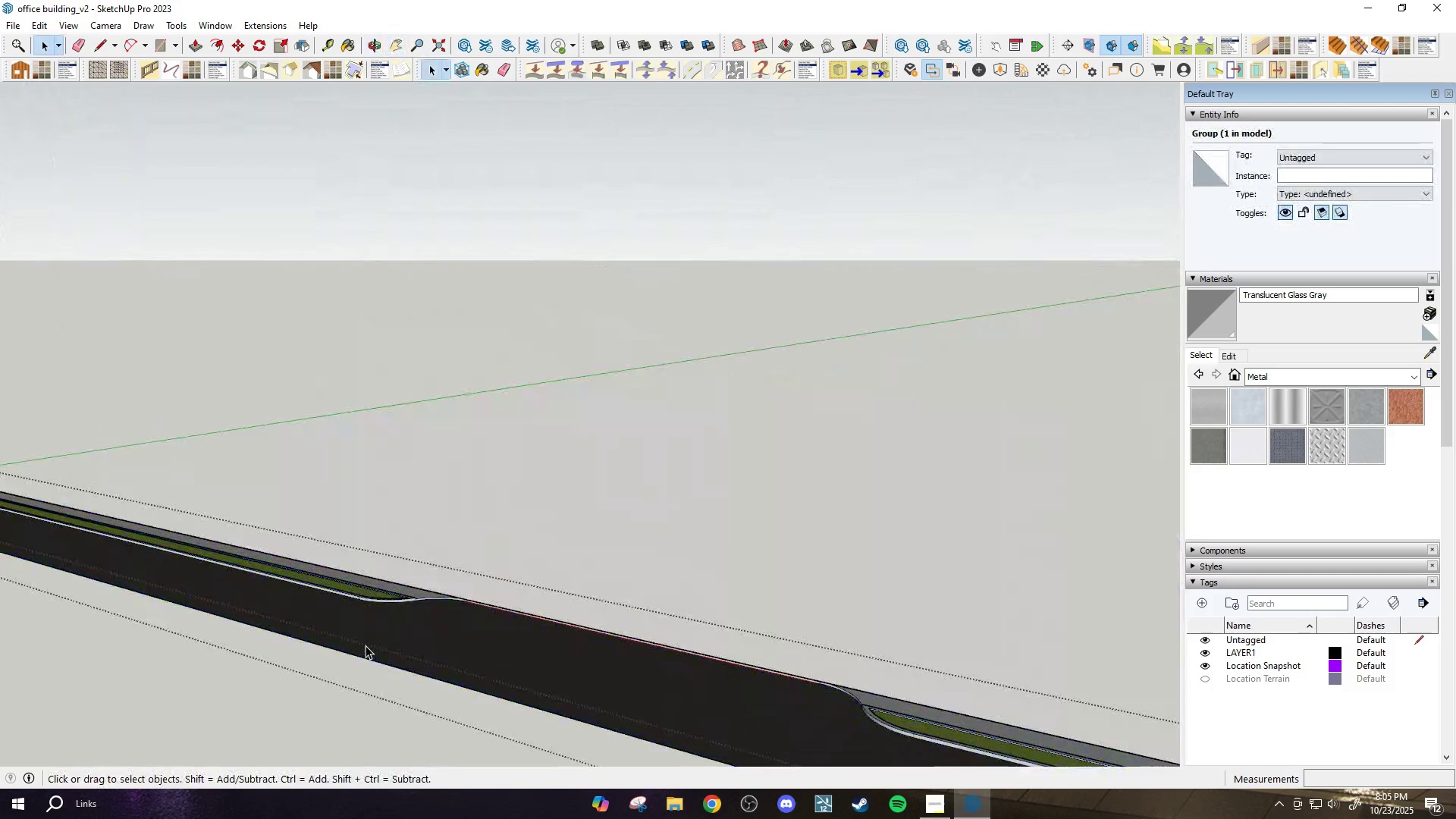 
double_click([366, 645])
 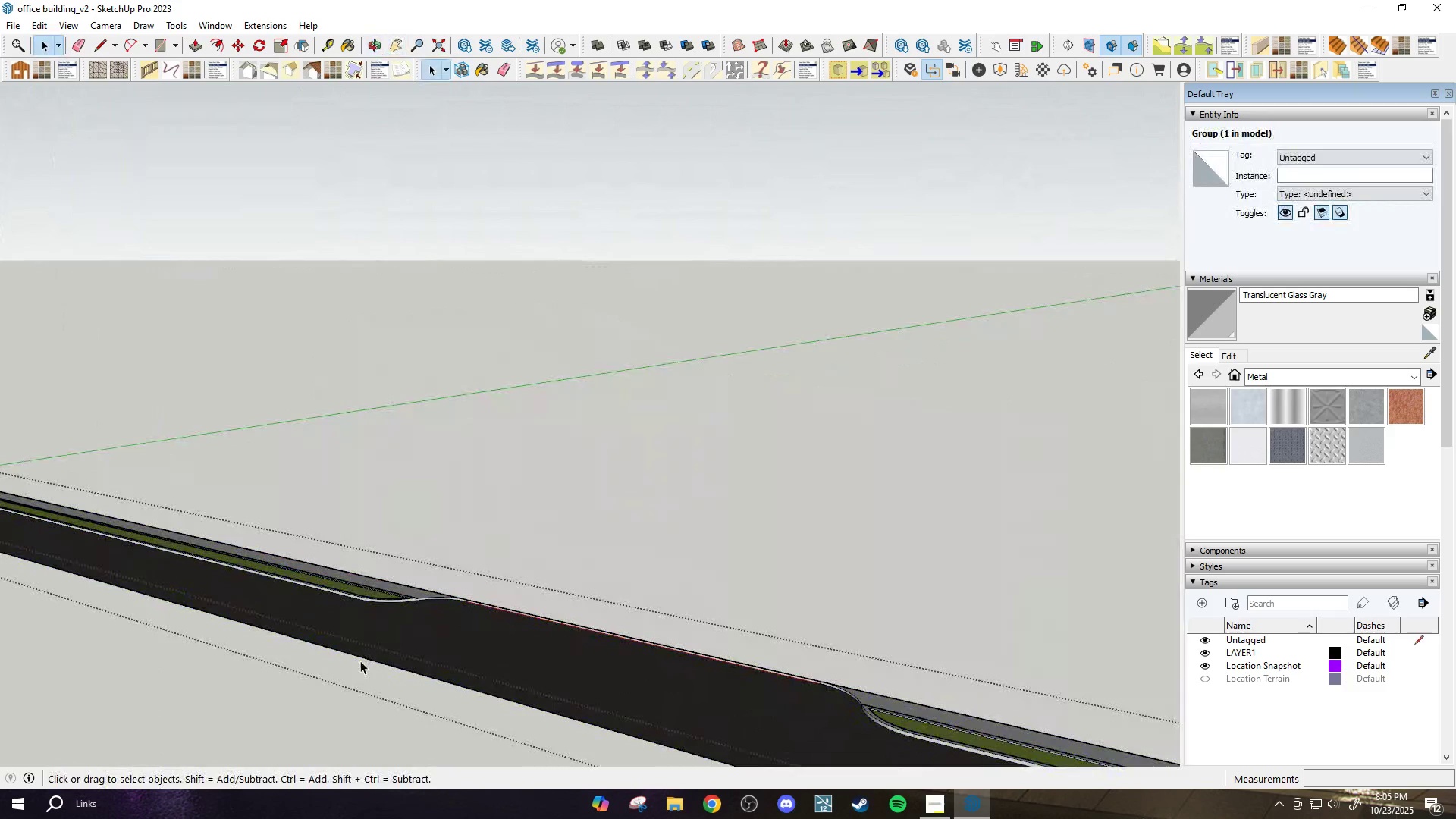 
triple_click([360, 661])
 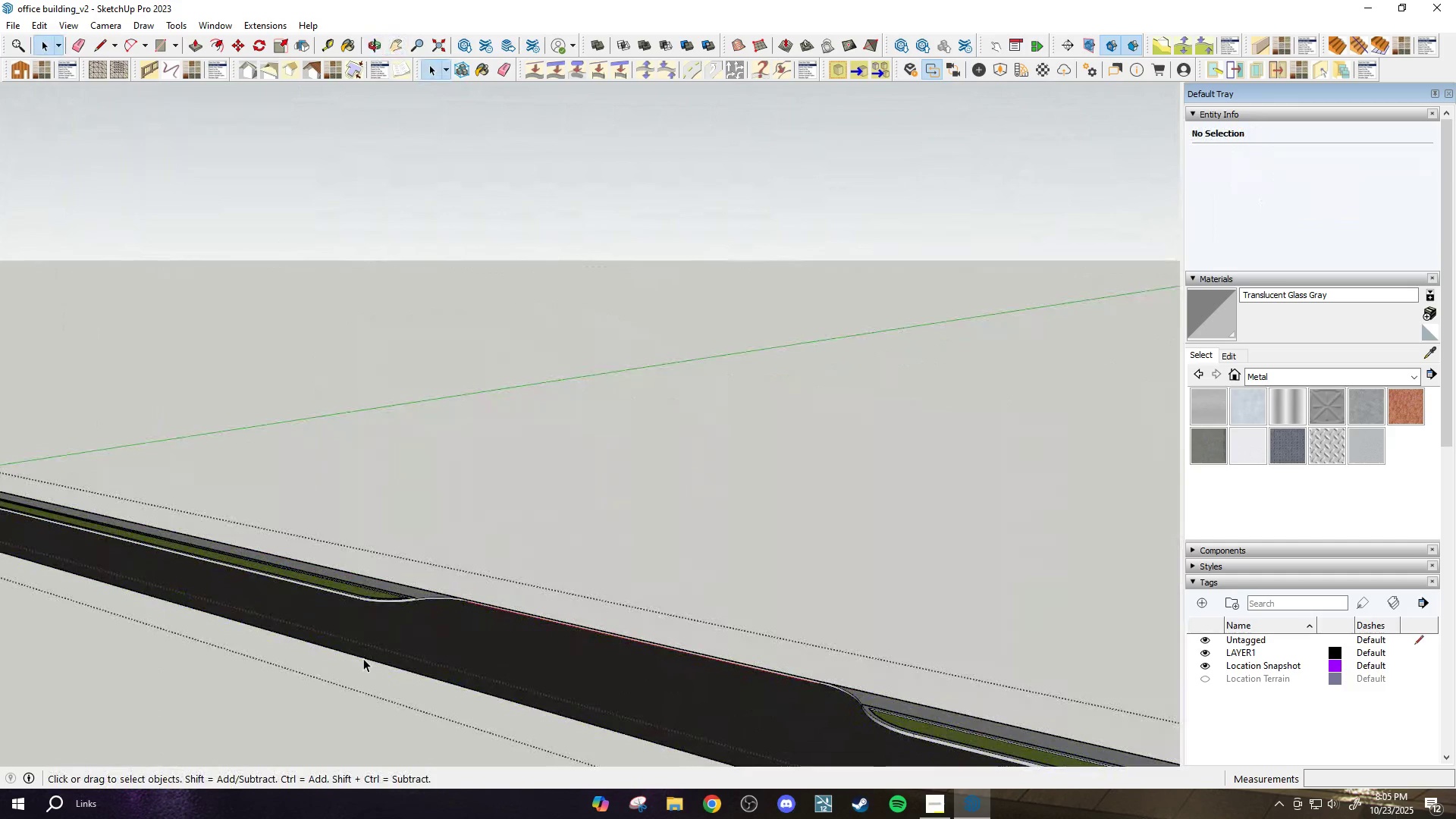 
triple_click([363, 658])
 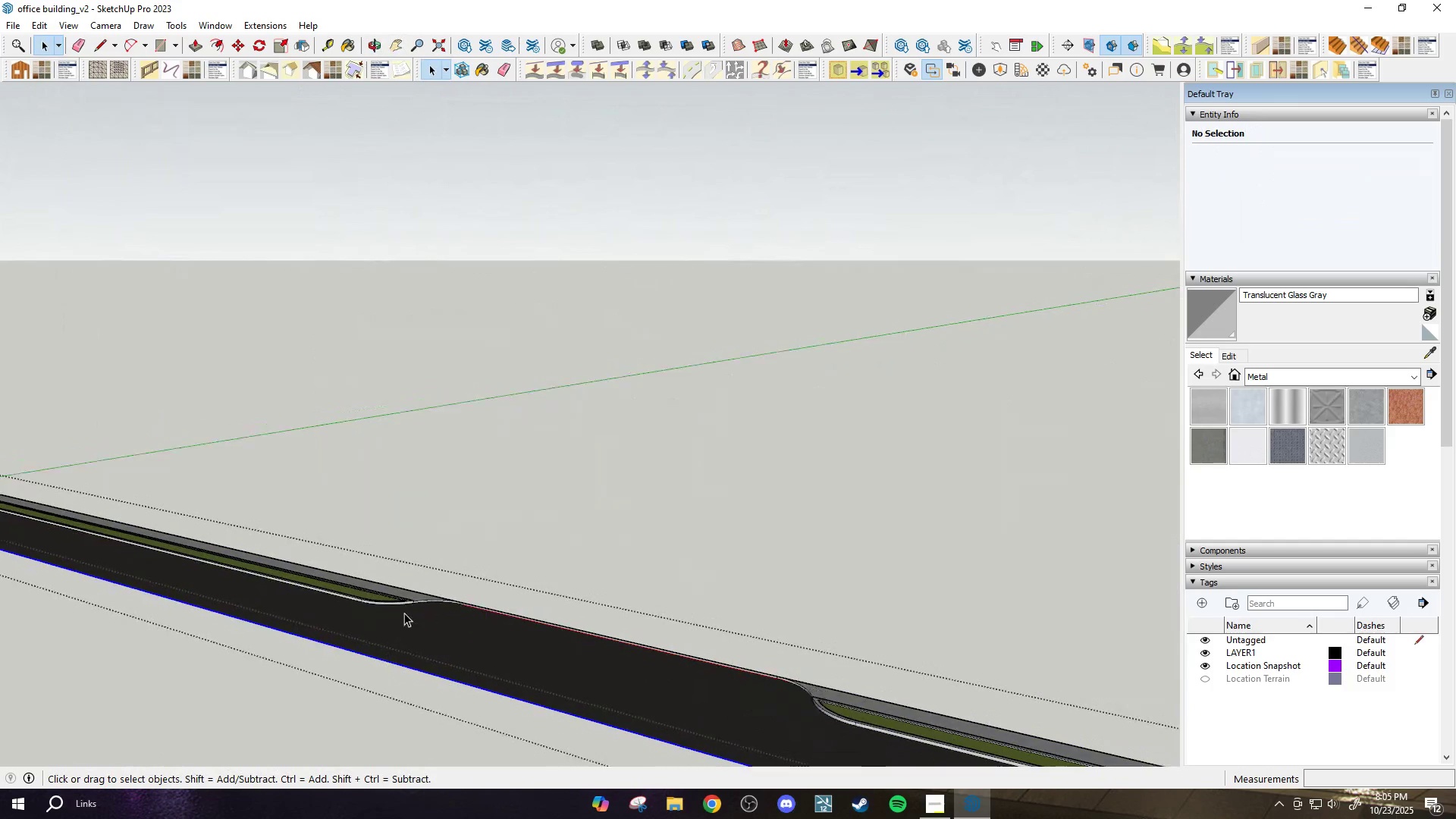 
scroll: coordinate [425, 595], scroll_direction: down, amount: 6.0
 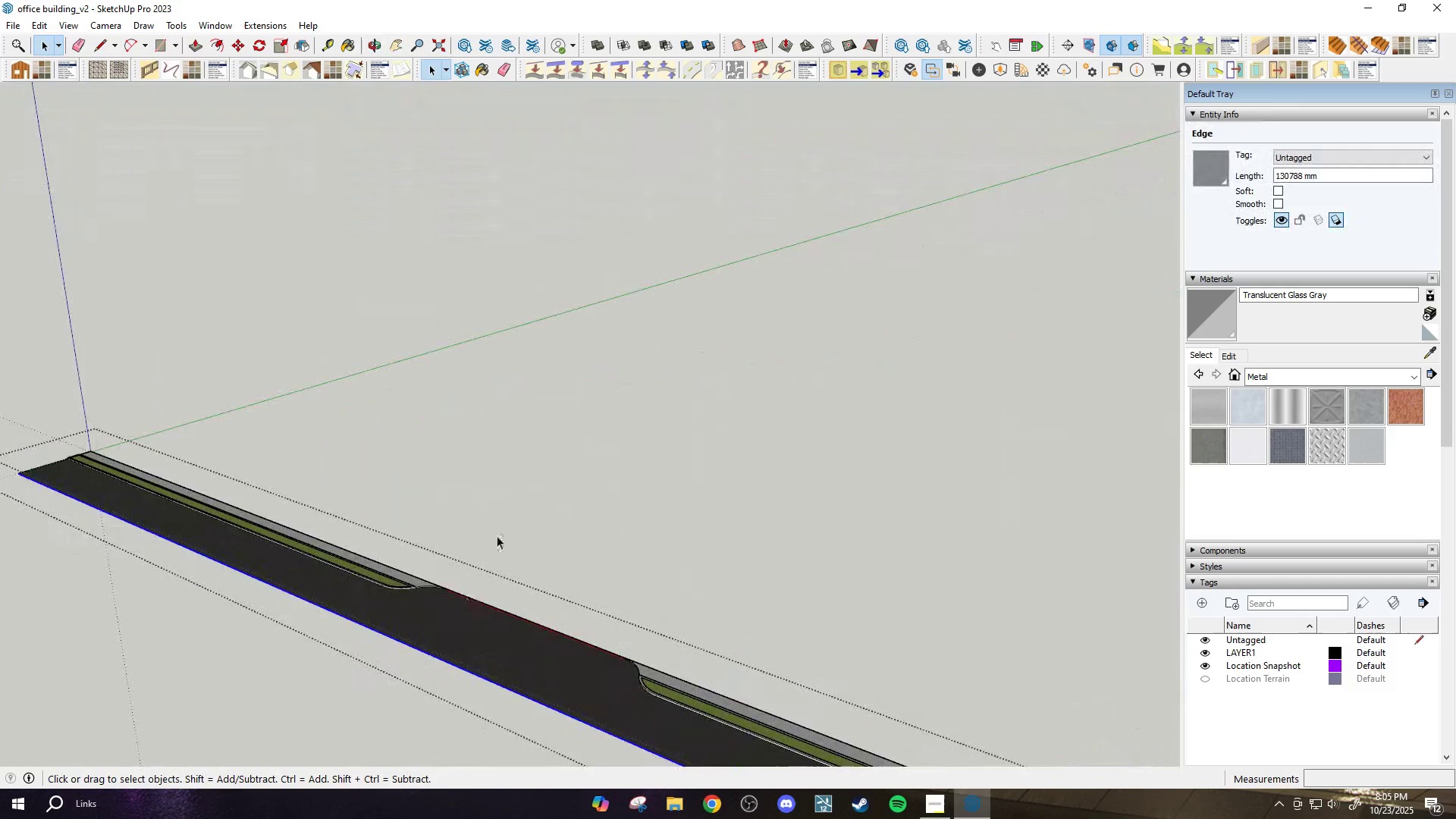 
scroll: coordinate [444, 610], scroll_direction: none, amount: 0.0
 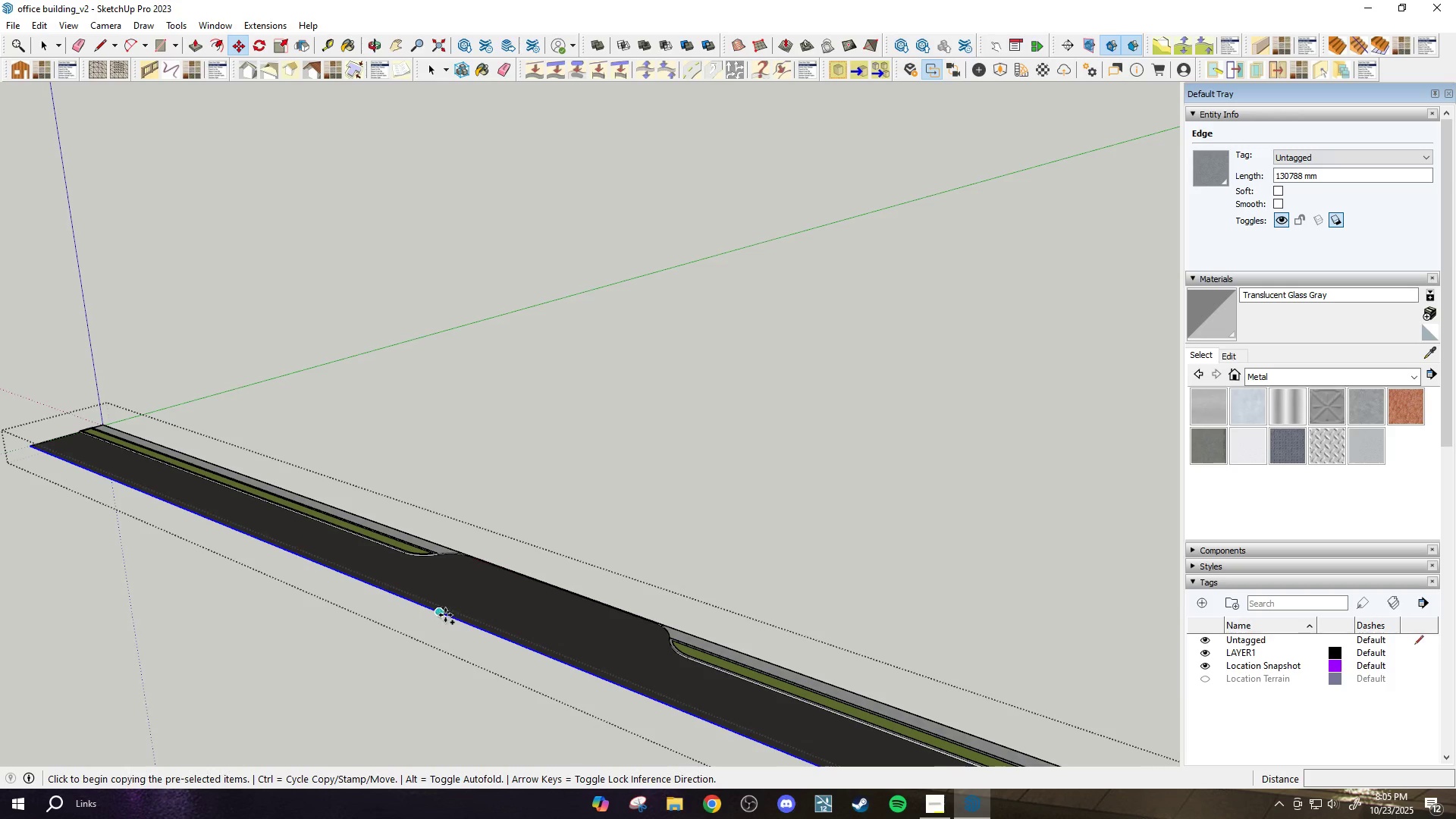 
key(M)
 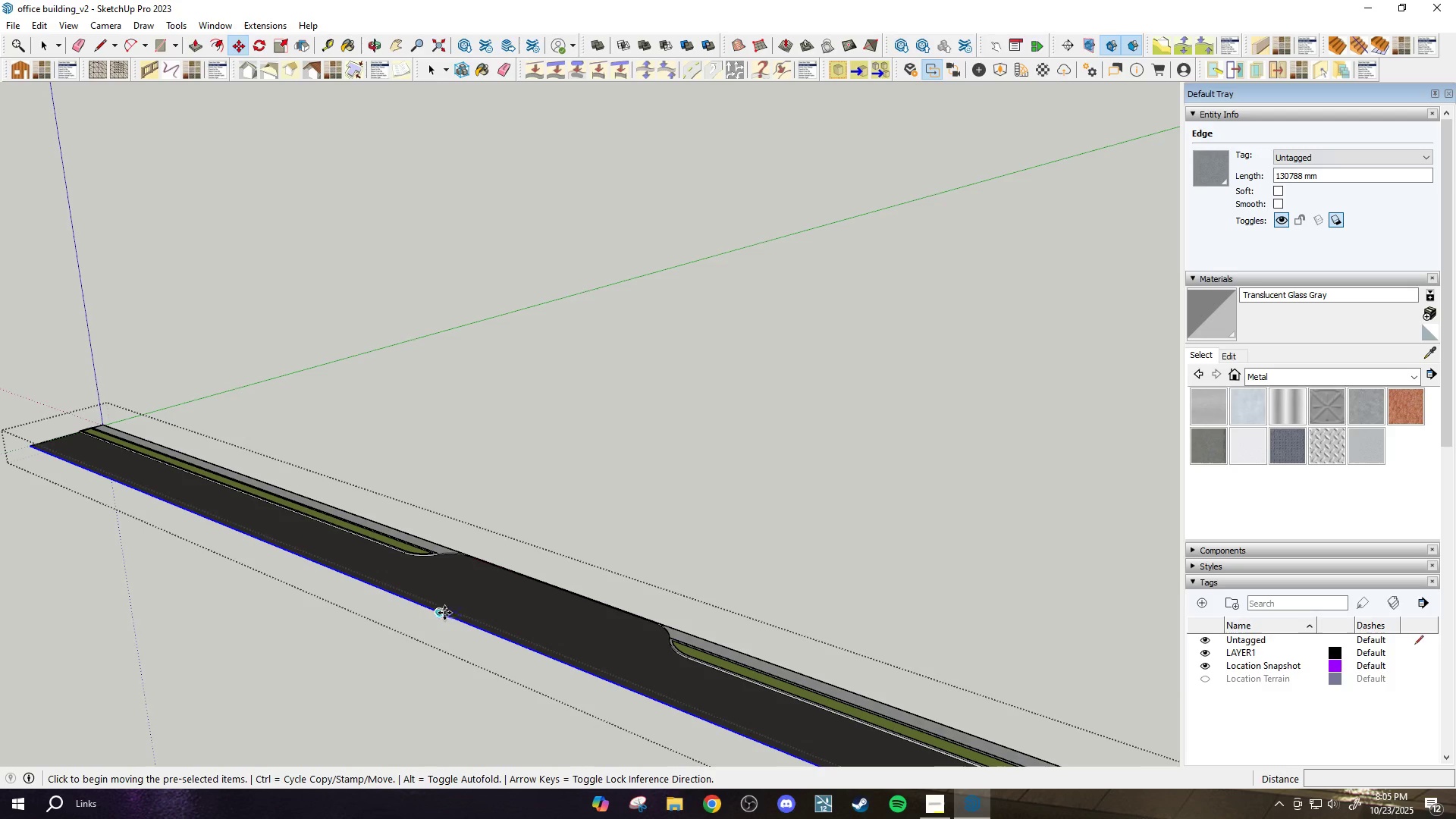 
key(Control+ControlLeft)
 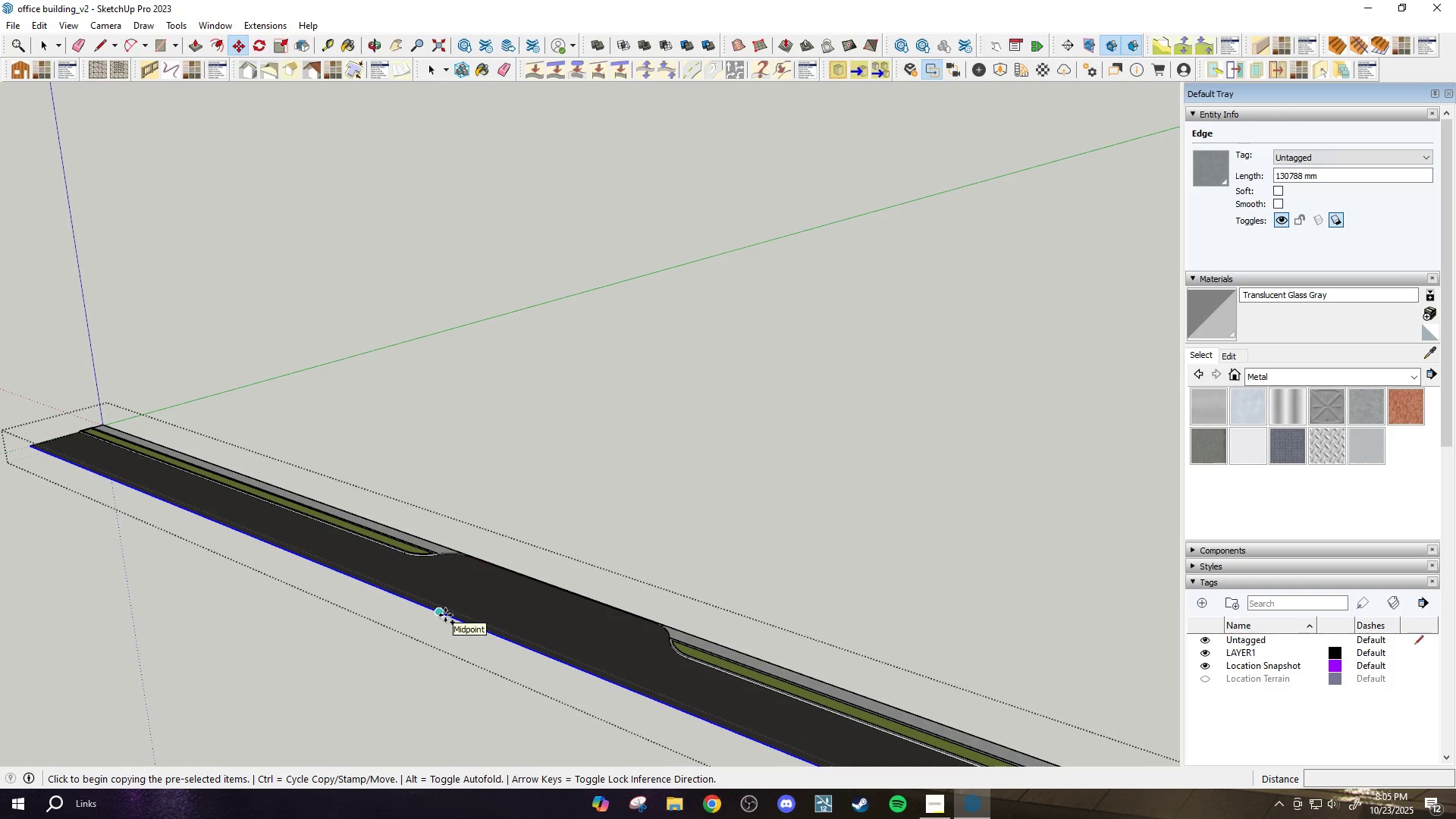 
left_click([445, 615])
 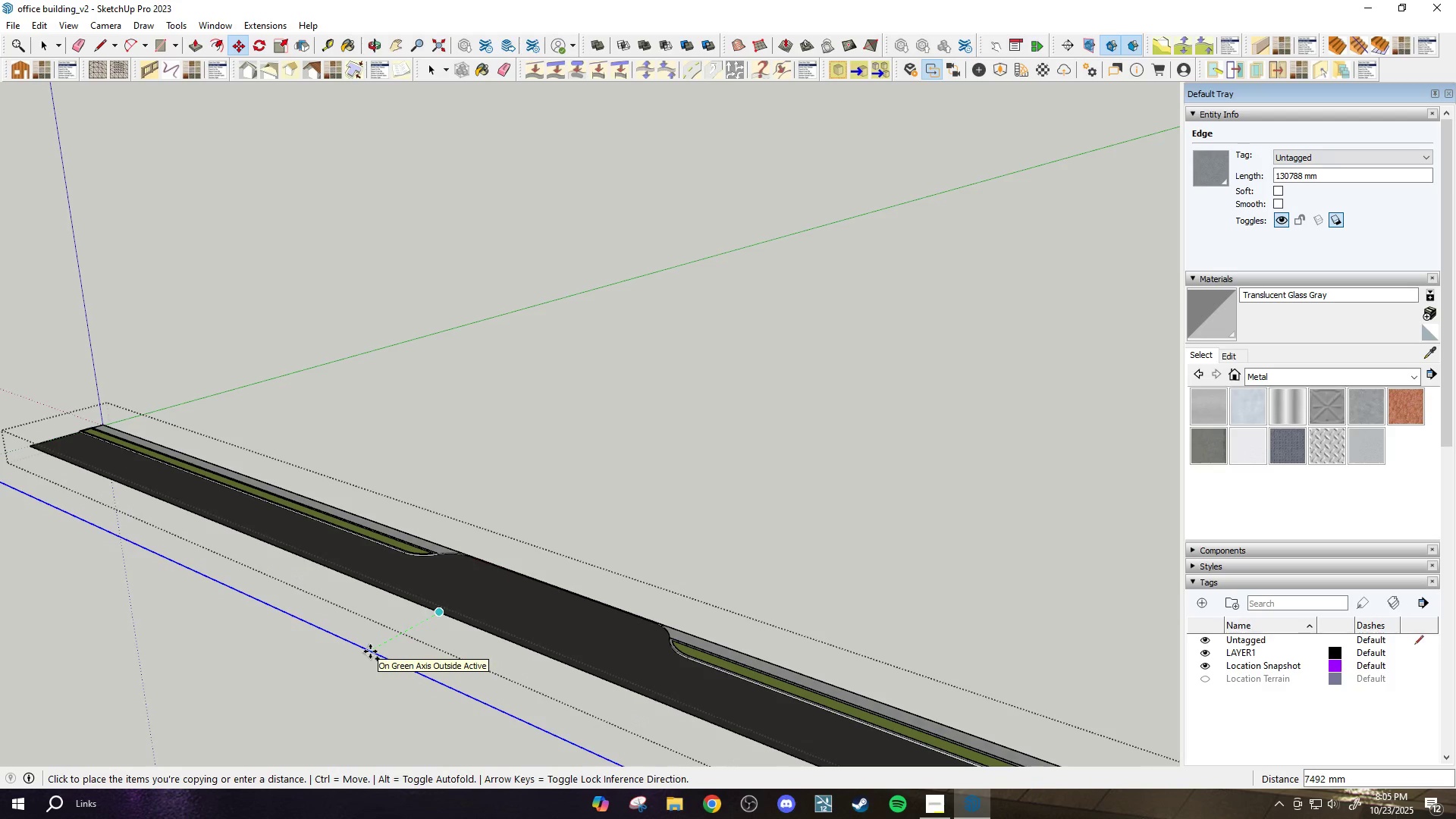 
type(6000)
 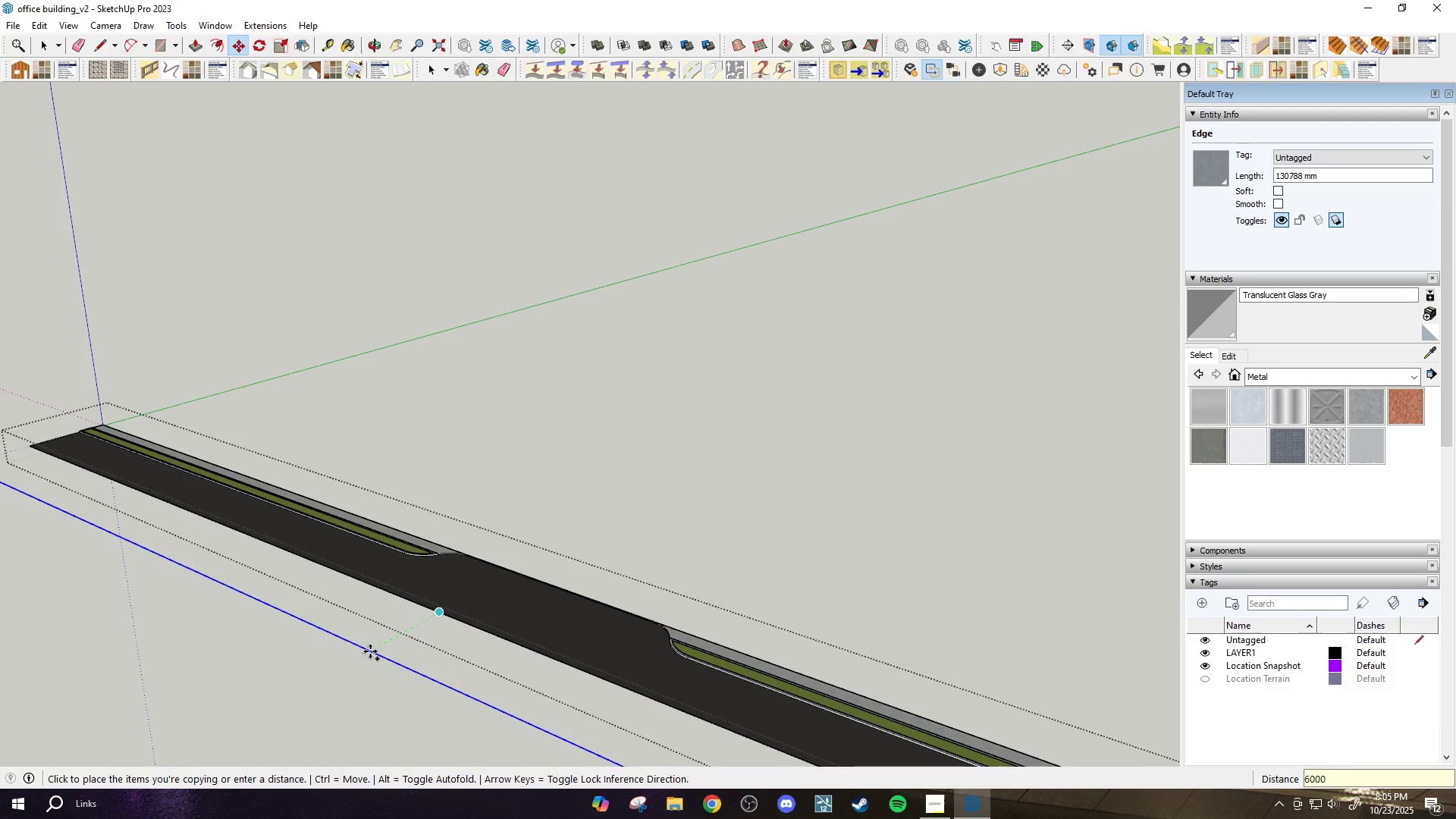 
key(Enter)
 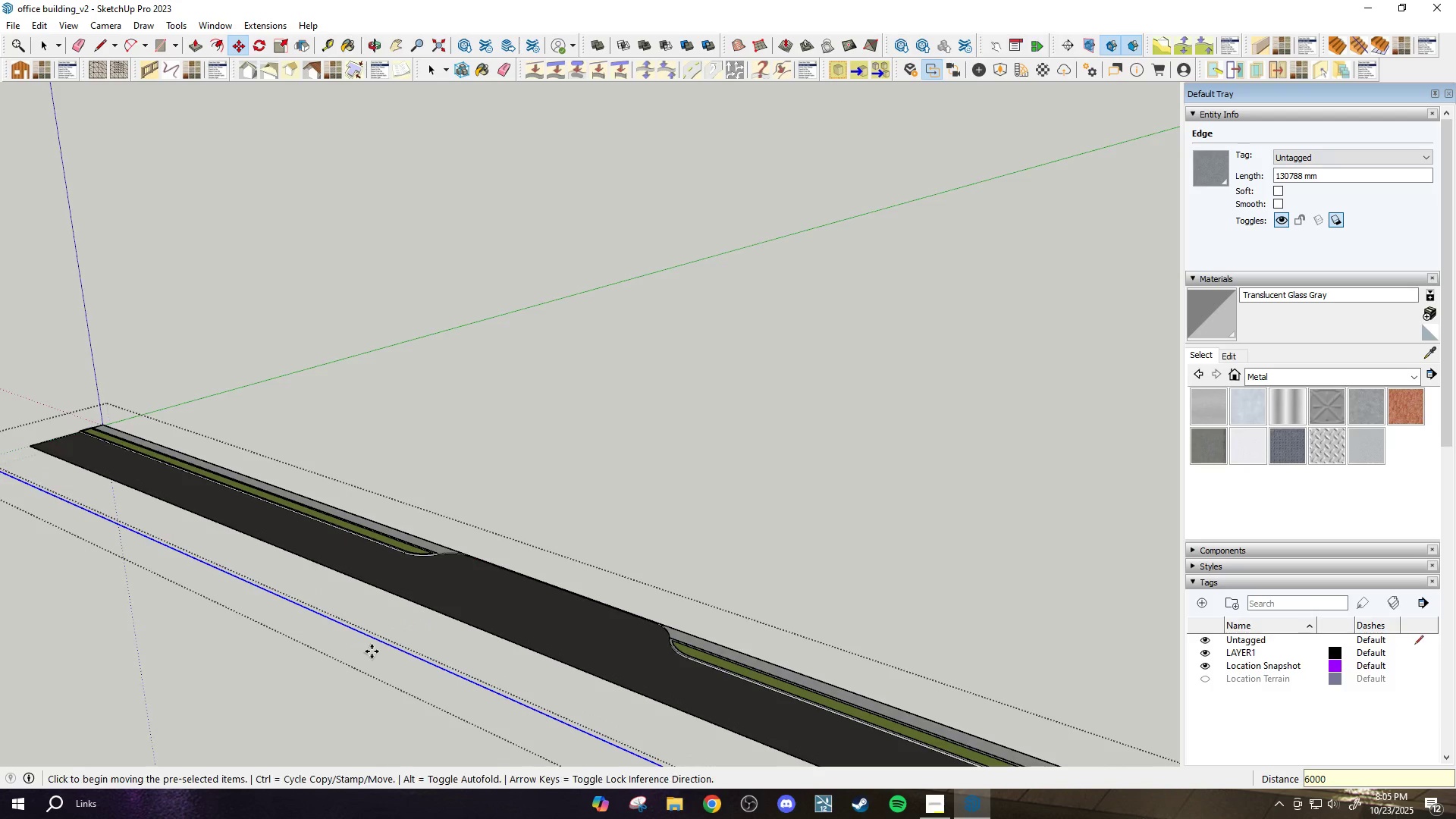 
scroll: coordinate [105, 487], scroll_direction: up, amount: 1.0
 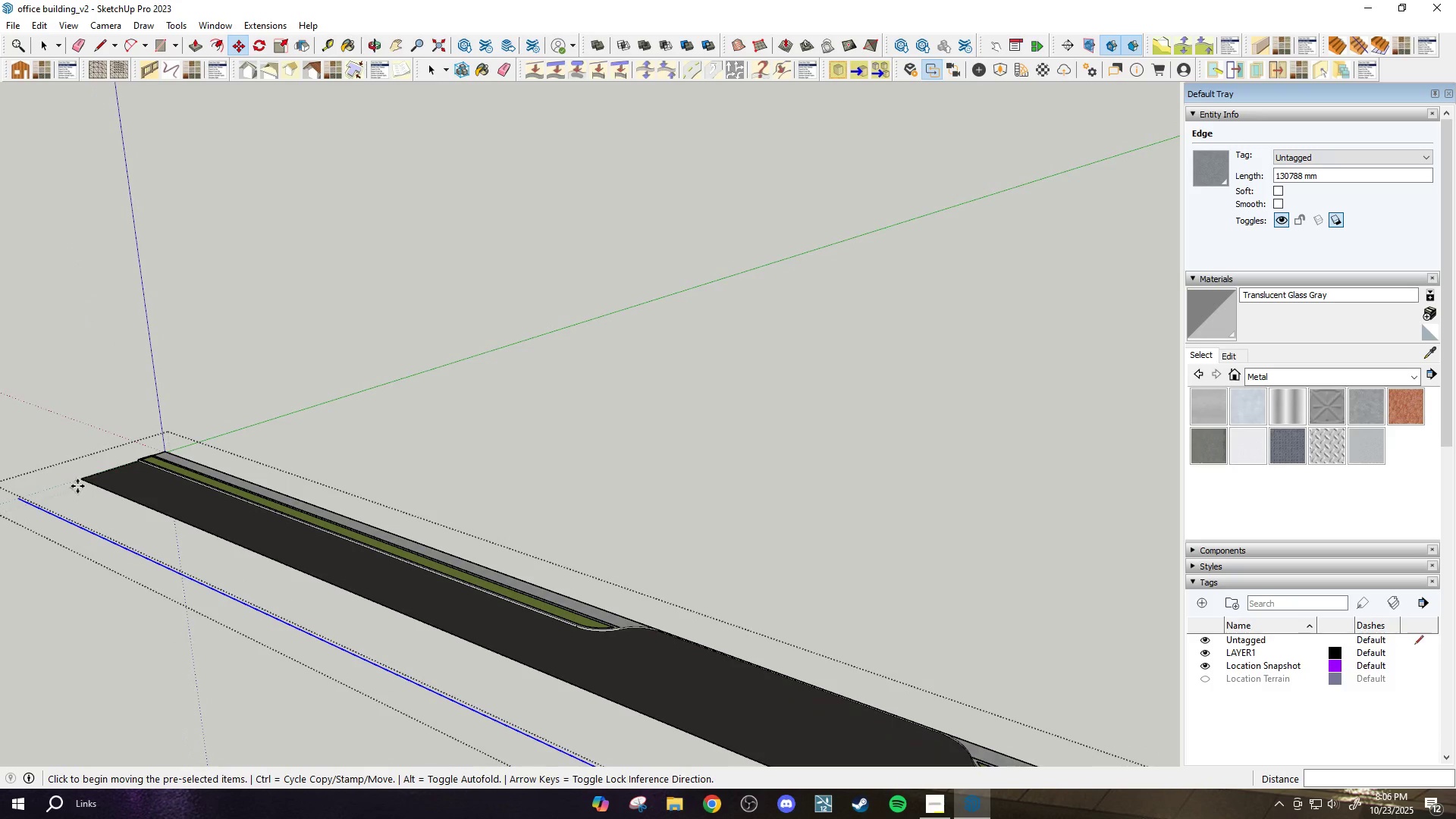 
key(L)
 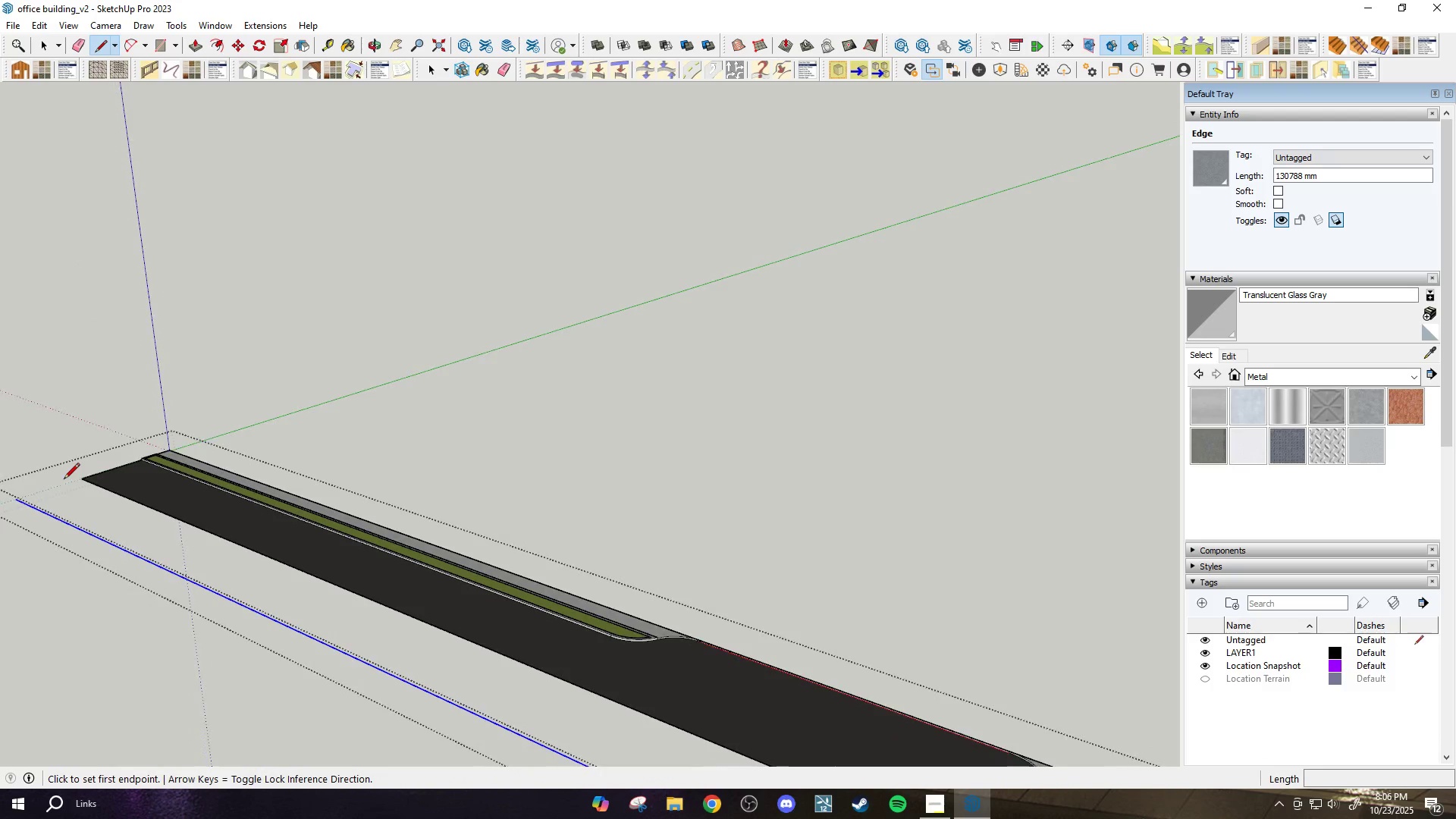 
scroll: coordinate [64, 480], scroll_direction: up, amount: 2.0
 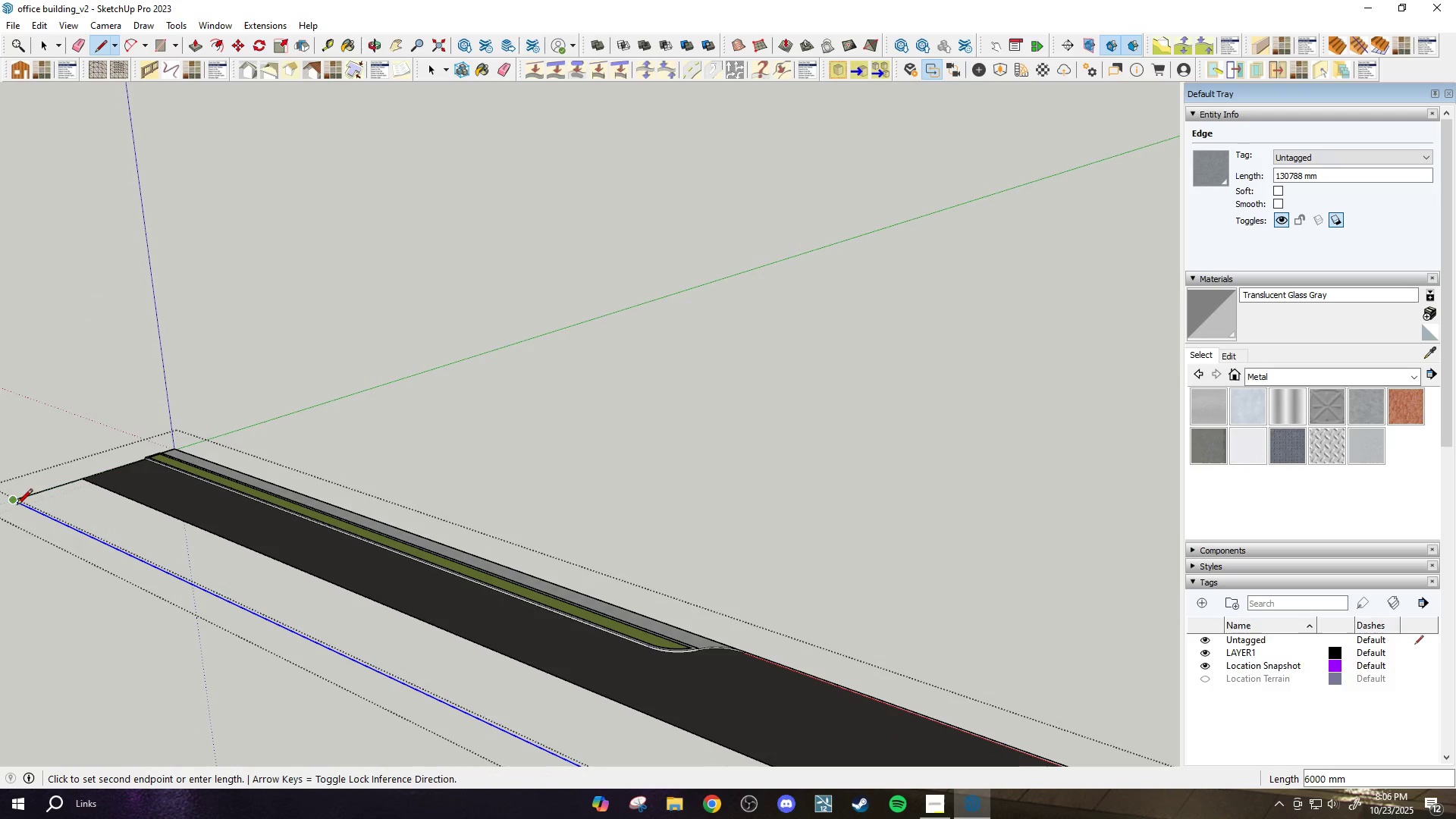 
scroll: coordinate [573, 682], scroll_direction: down, amount: 8.0
 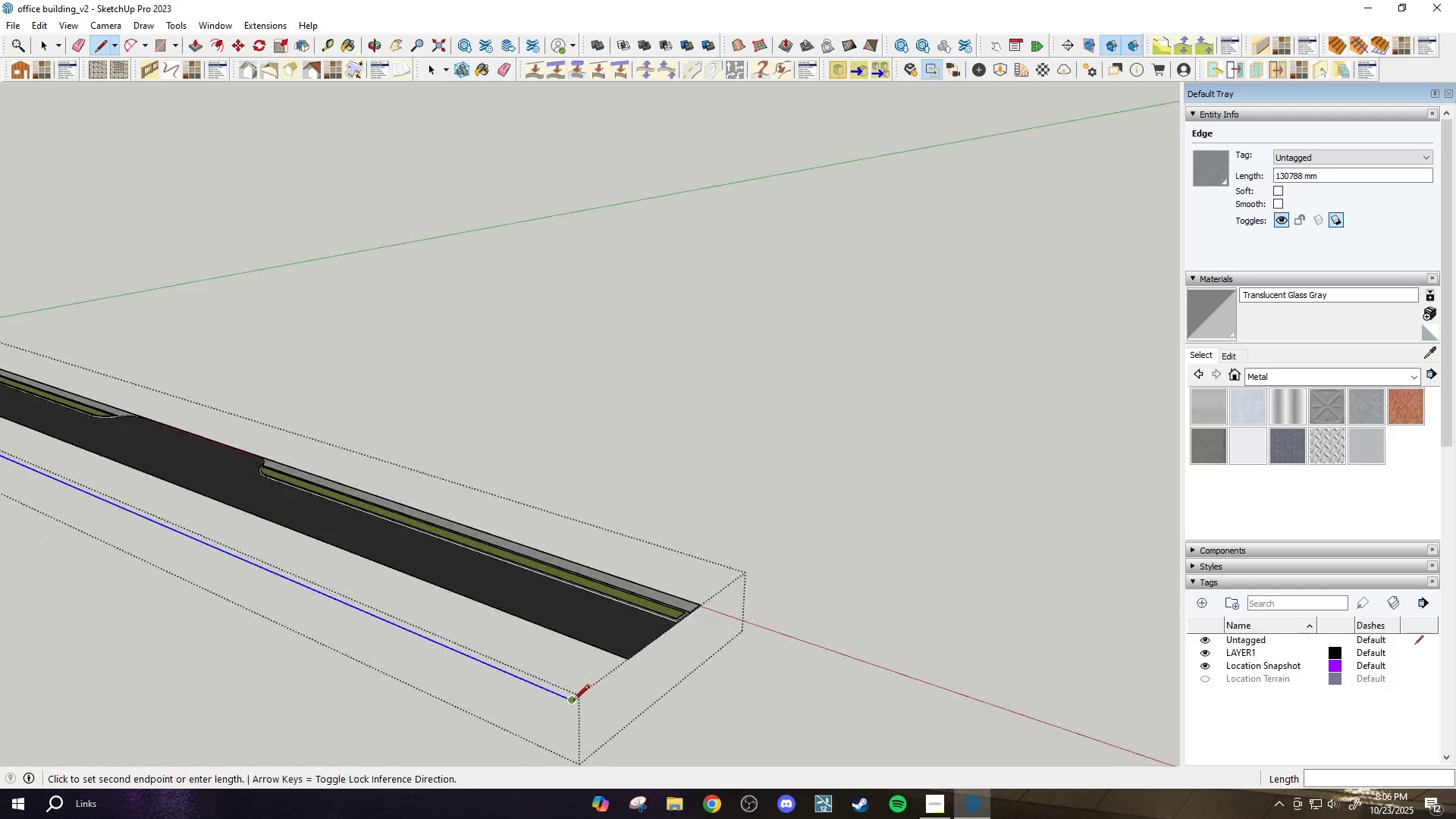 
key(Escape)
 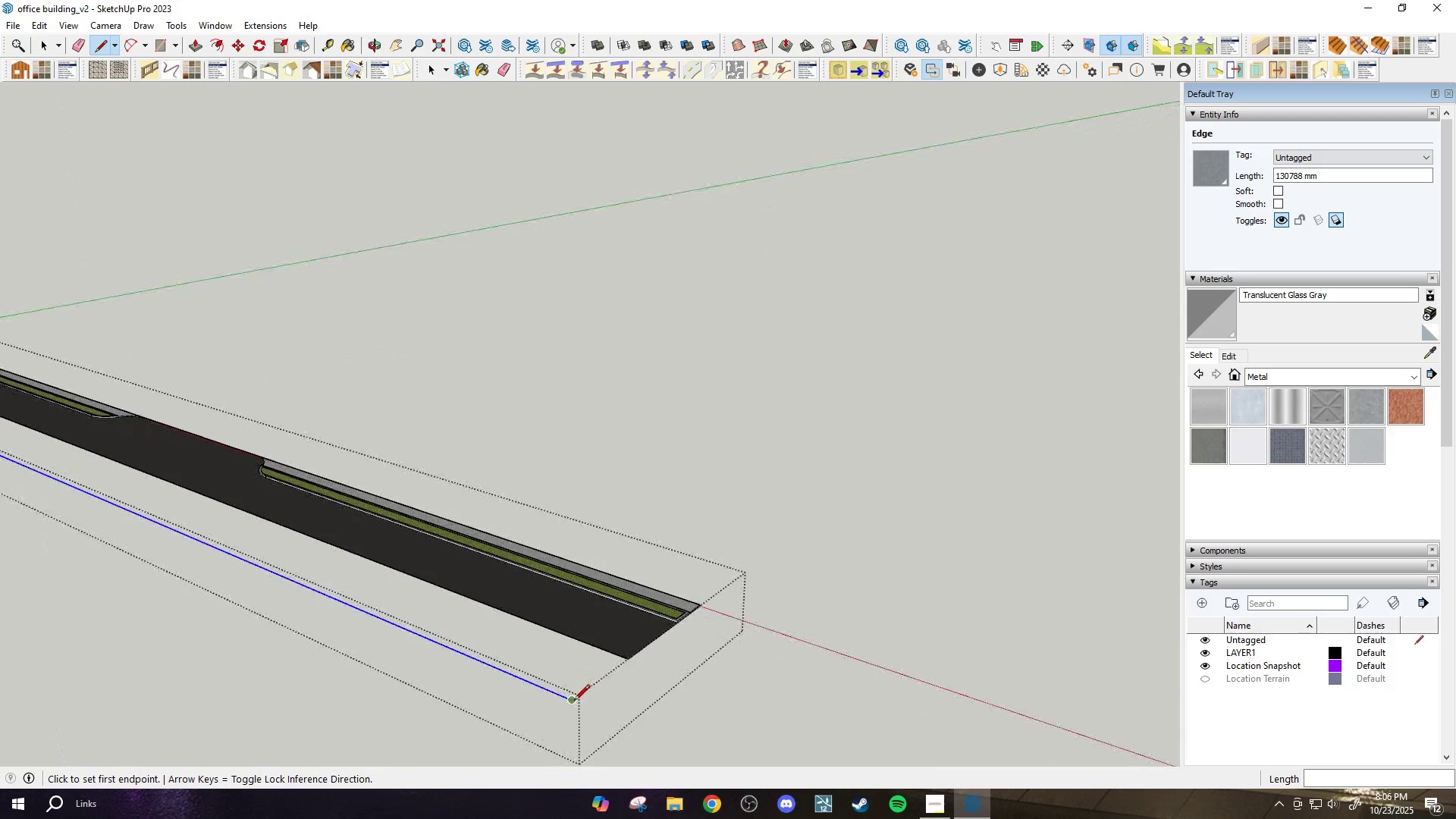 
left_click([573, 701])
 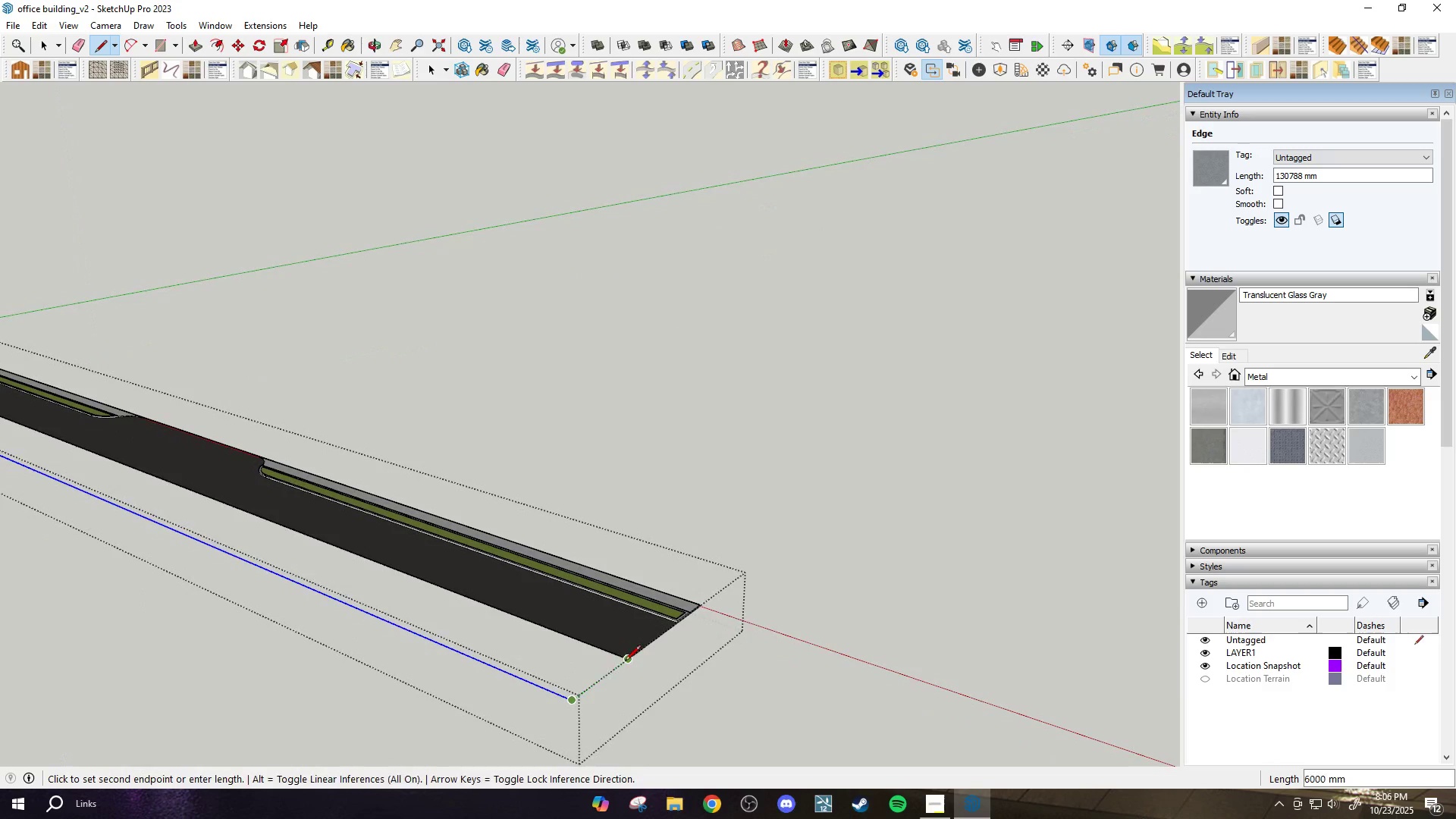 
left_click([625, 662])
 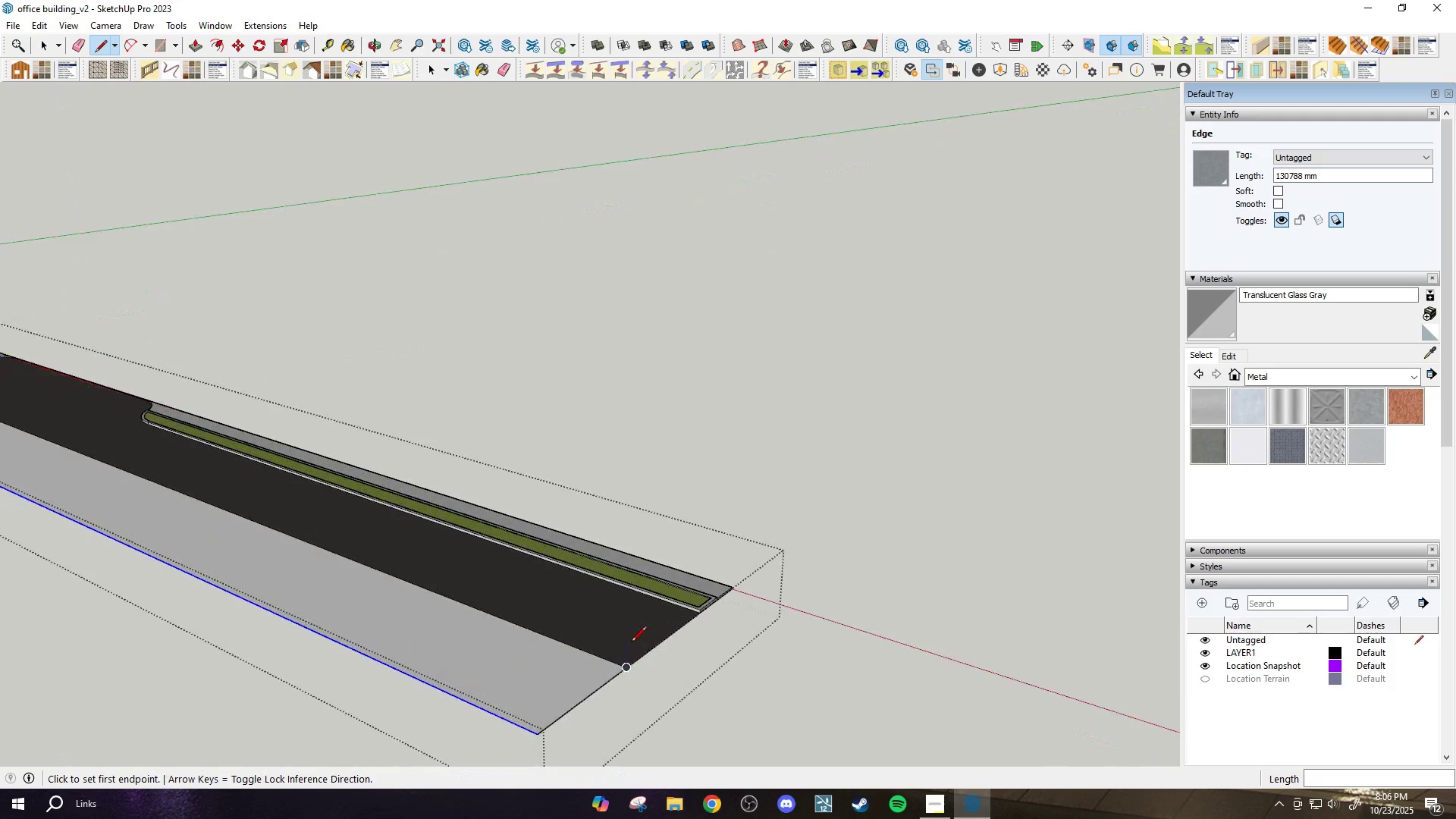 
scroll: coordinate [629, 650], scroll_direction: up, amount: 8.0
 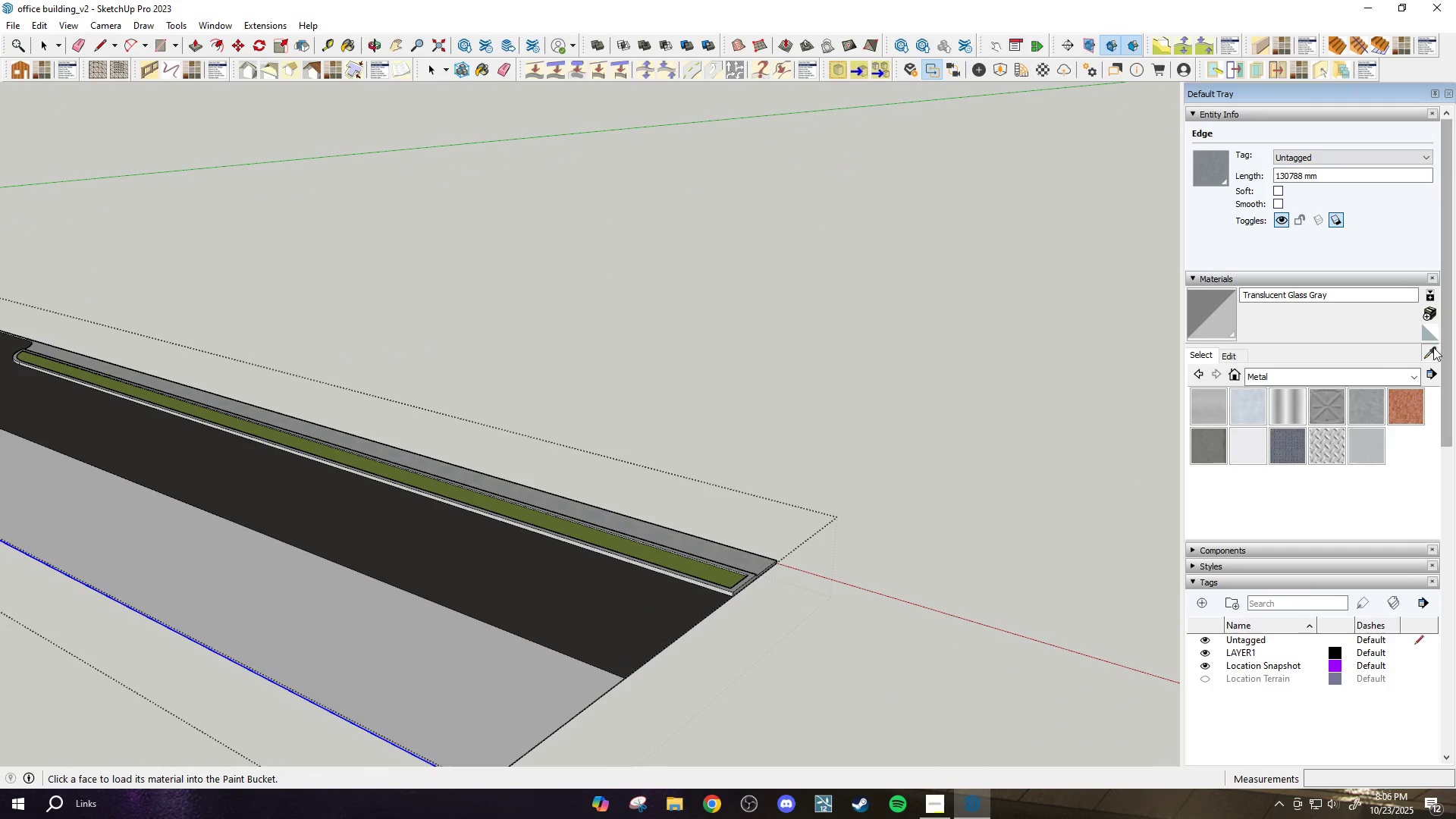 
left_click([1197, 359])
 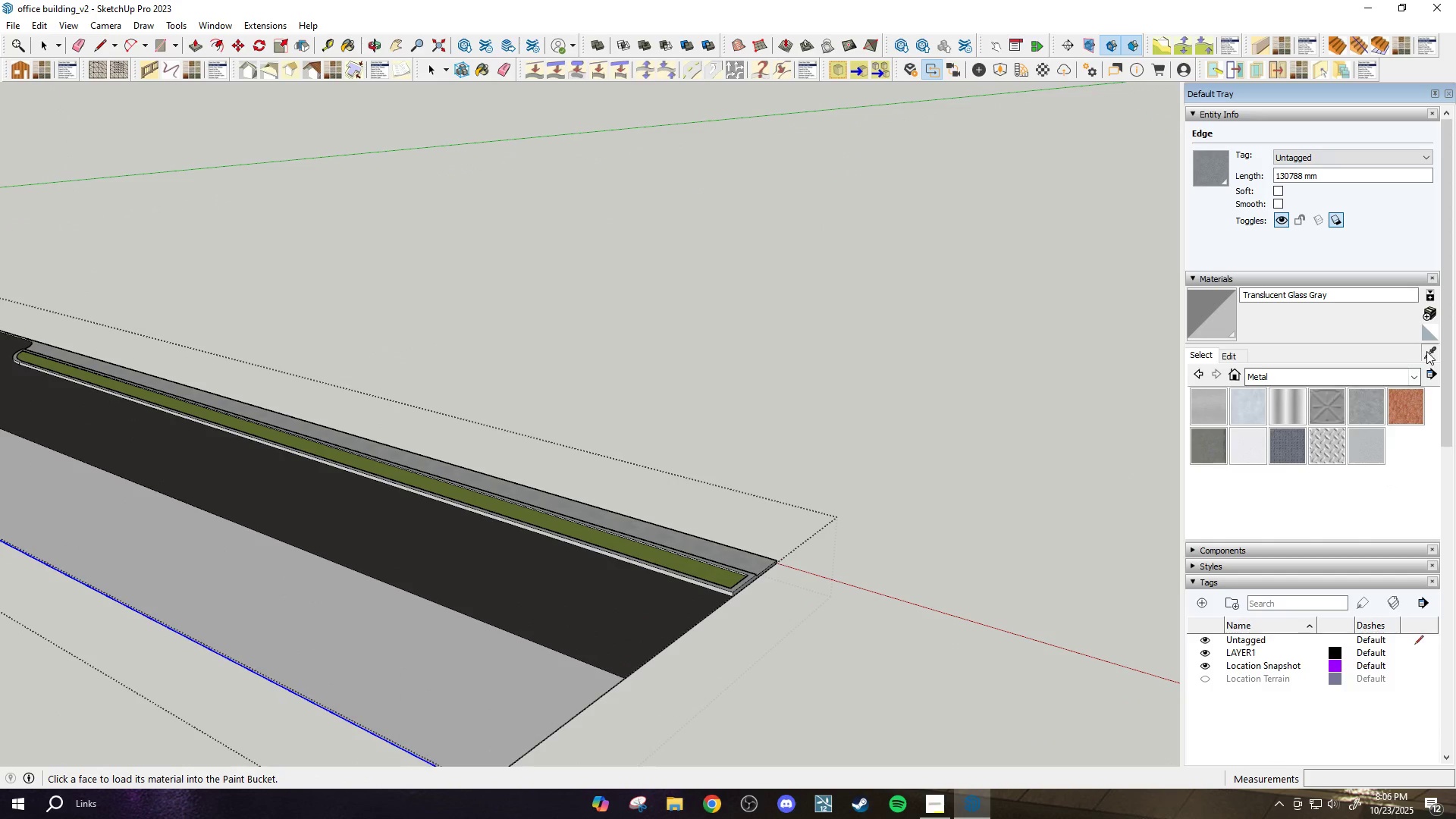 
left_click([1426, 351])
 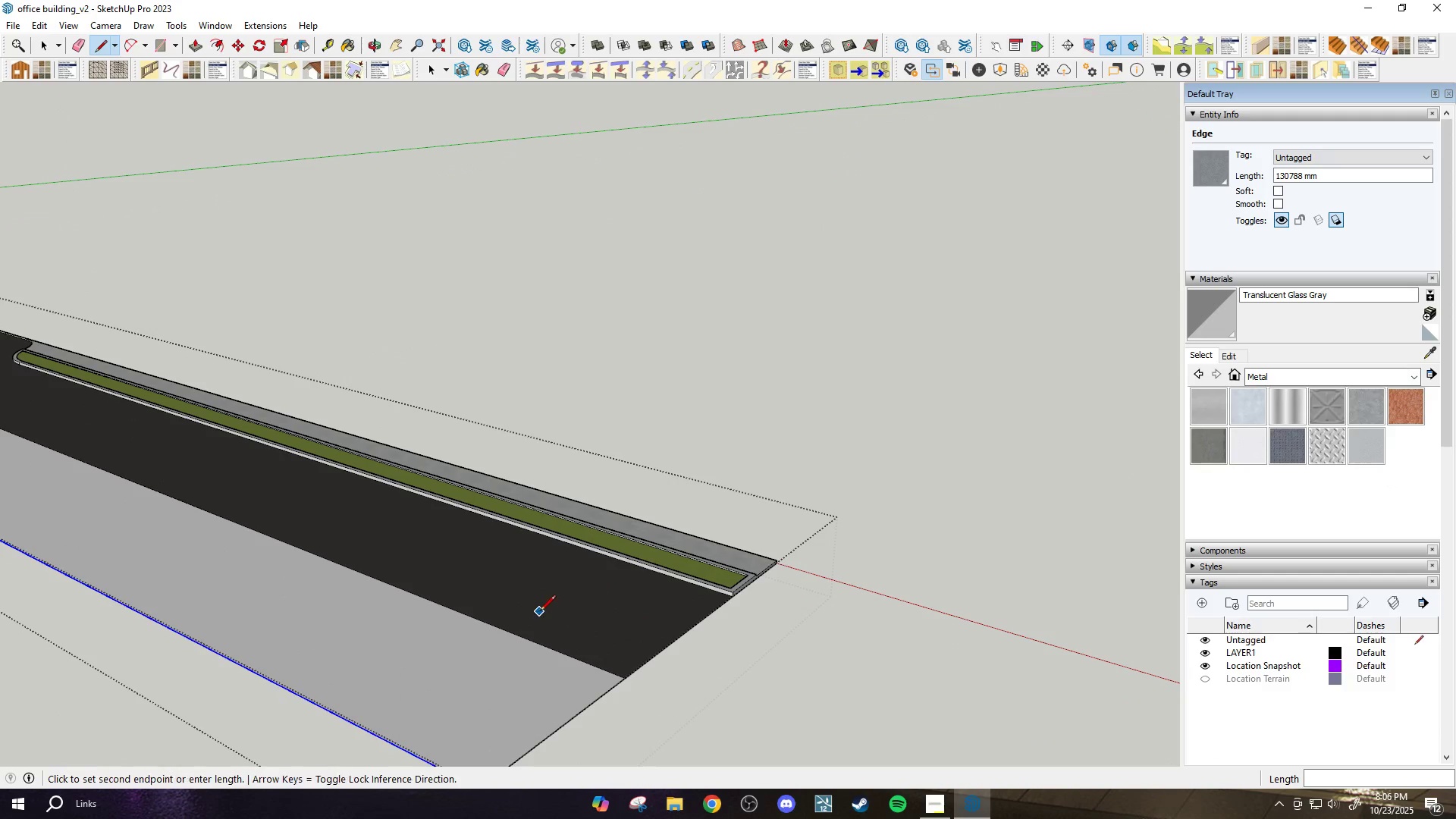 
left_click([540, 612])
 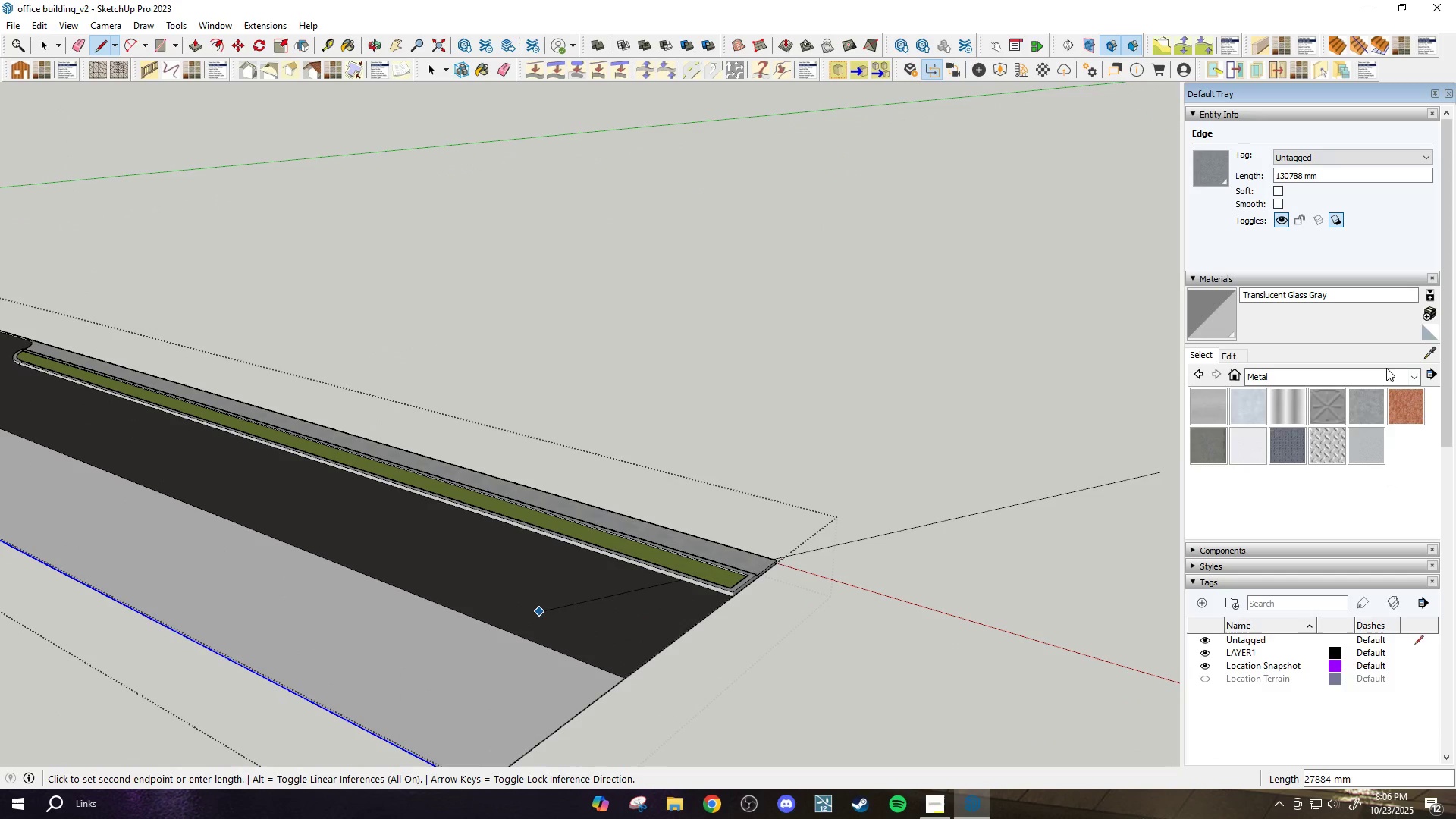 
key(Escape)
 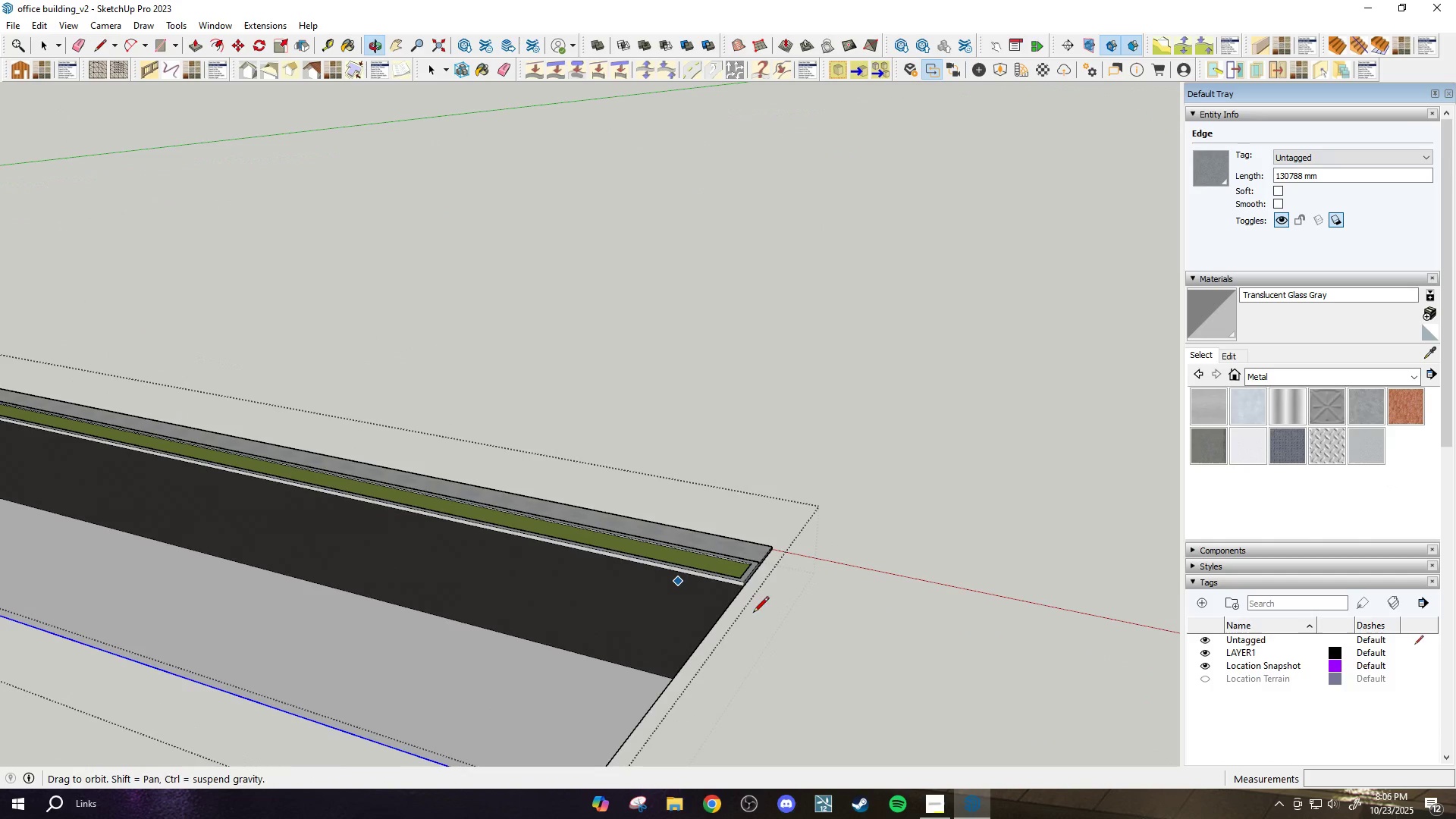 
key(Space)
 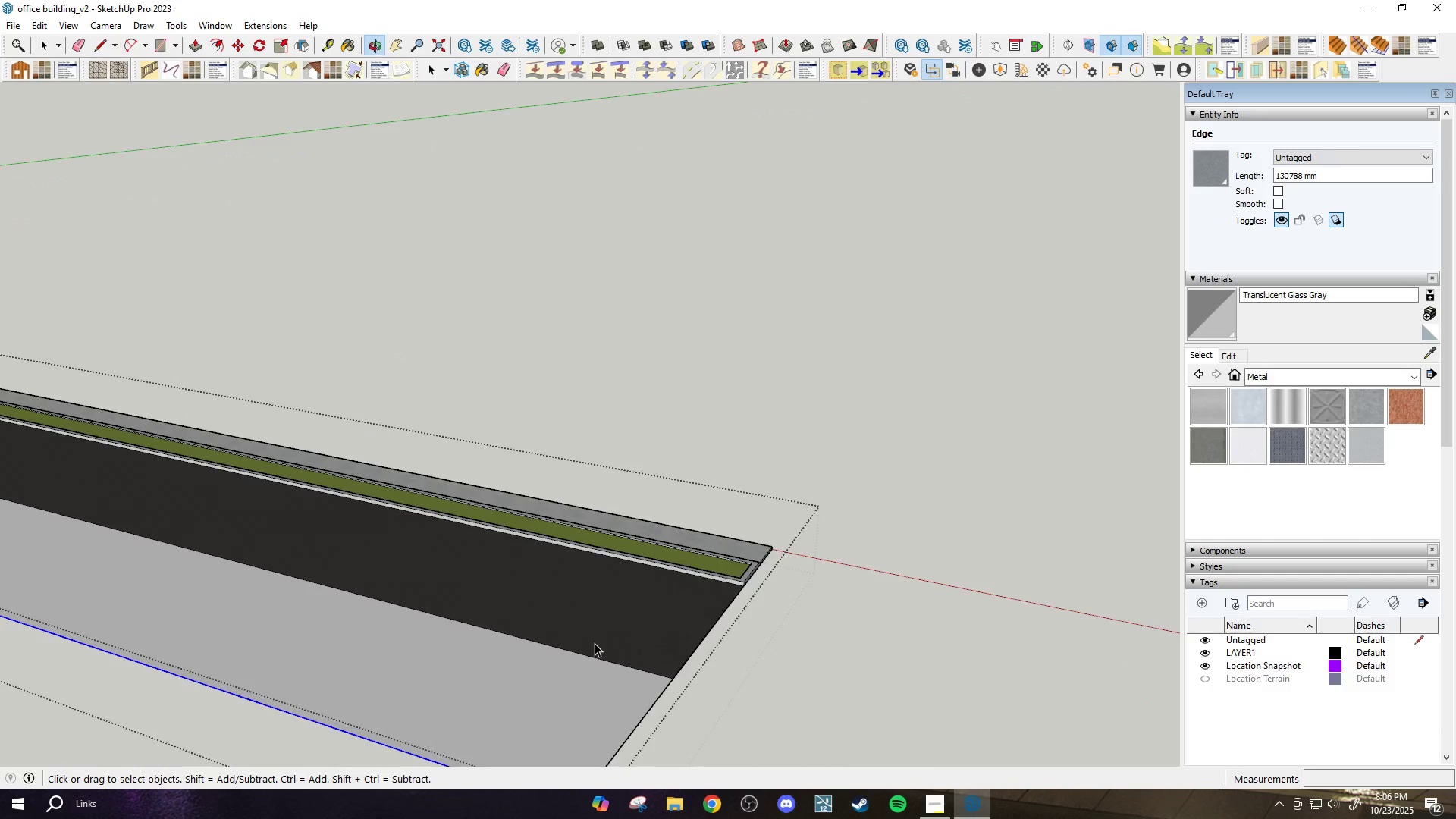 
scroll: coordinate [594, 644], scroll_direction: up, amount: 4.0
 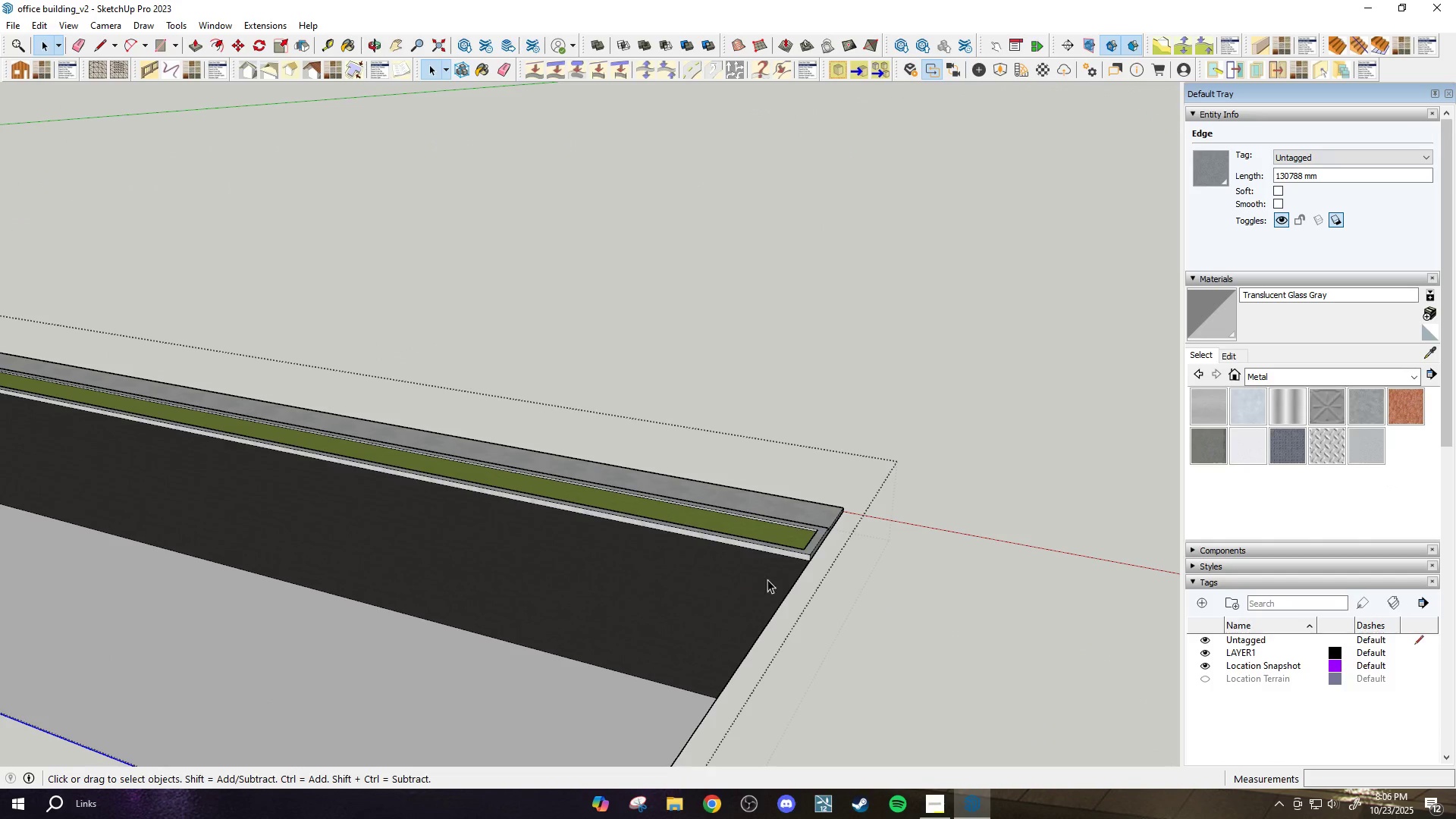 
left_click([726, 595])
 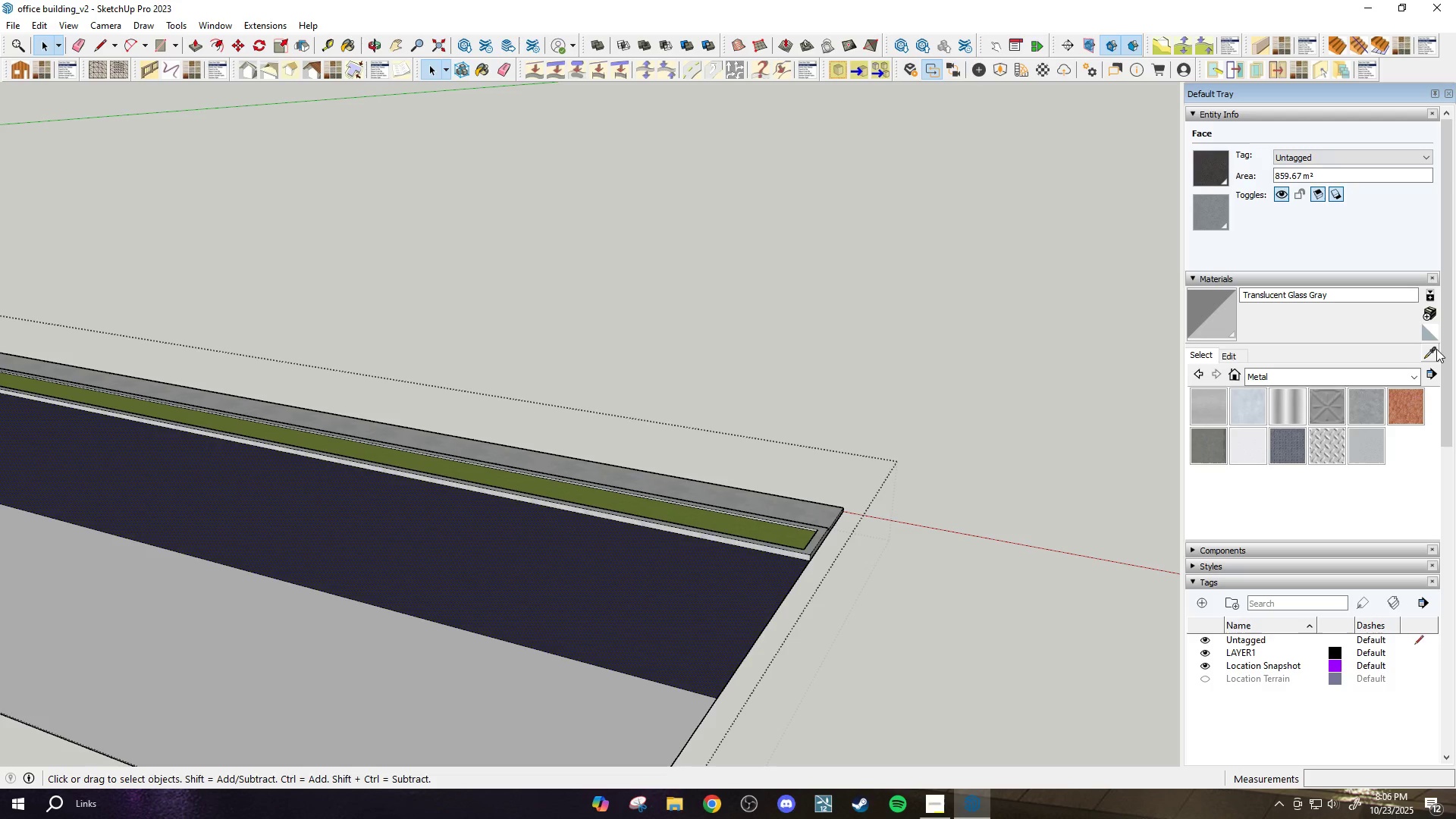 
left_click([1436, 349])
 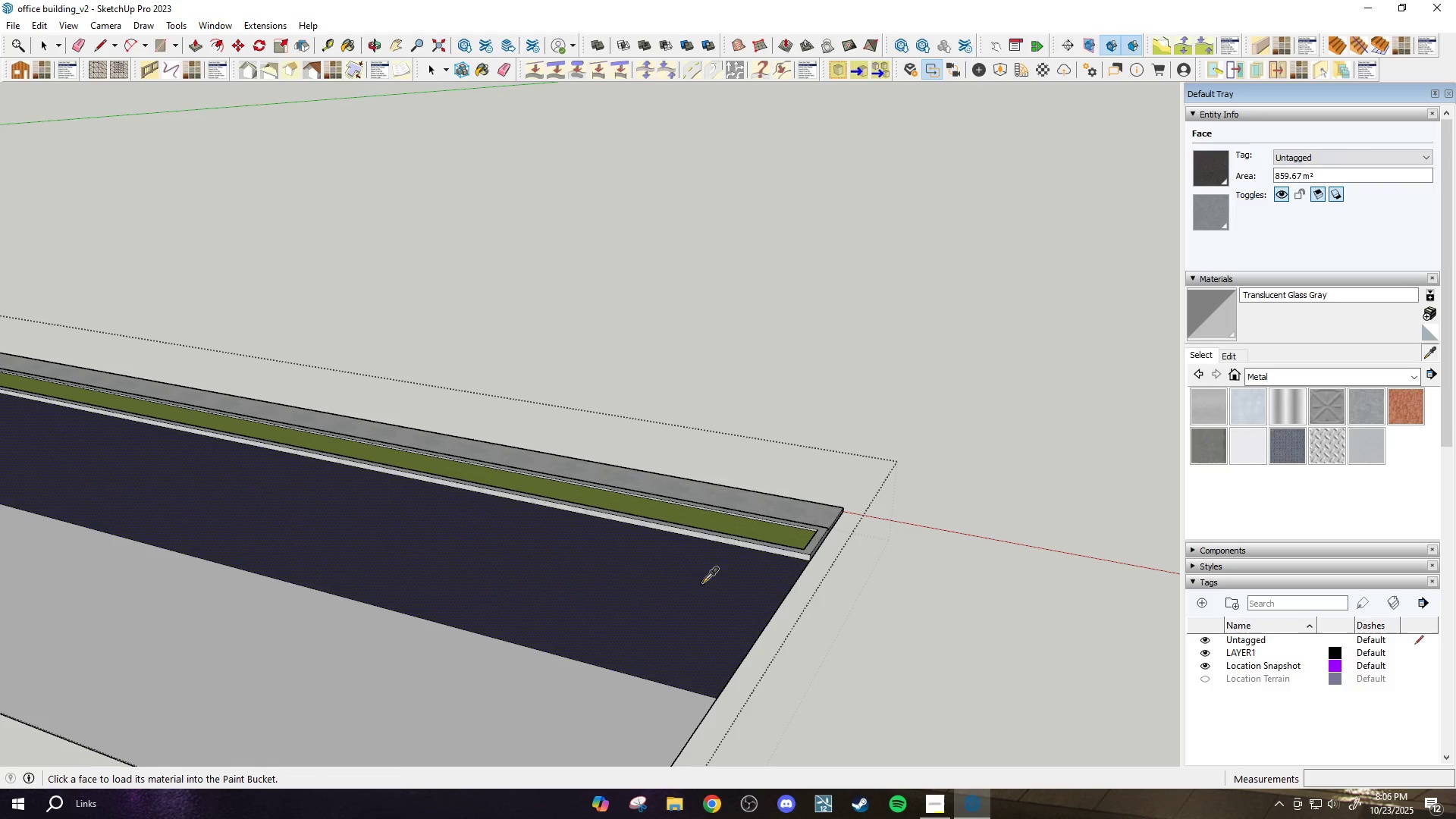 
left_click([702, 582])
 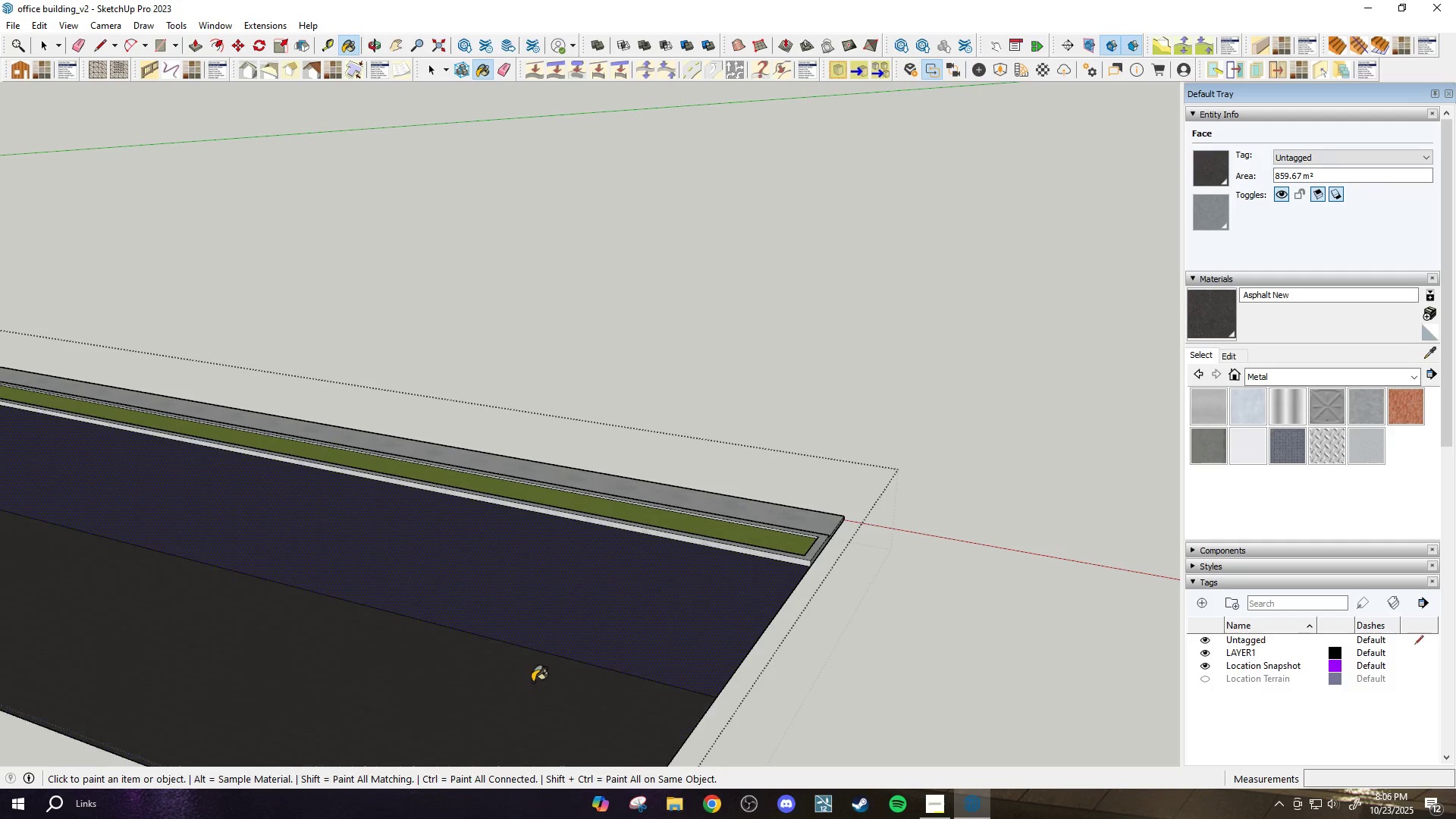 
scroll: coordinate [643, 601], scroll_direction: up, amount: 1.0
 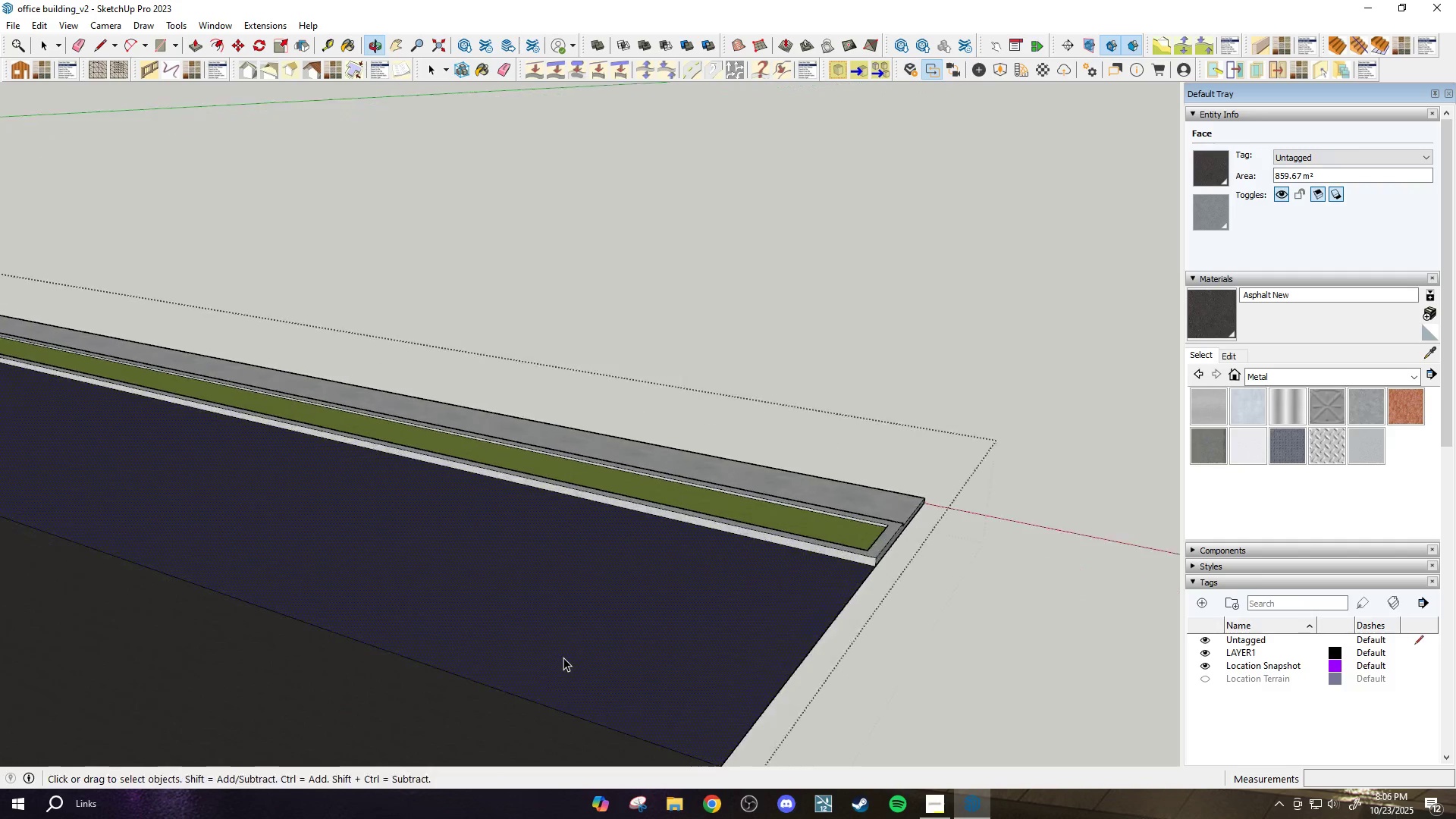 
key(Space)
 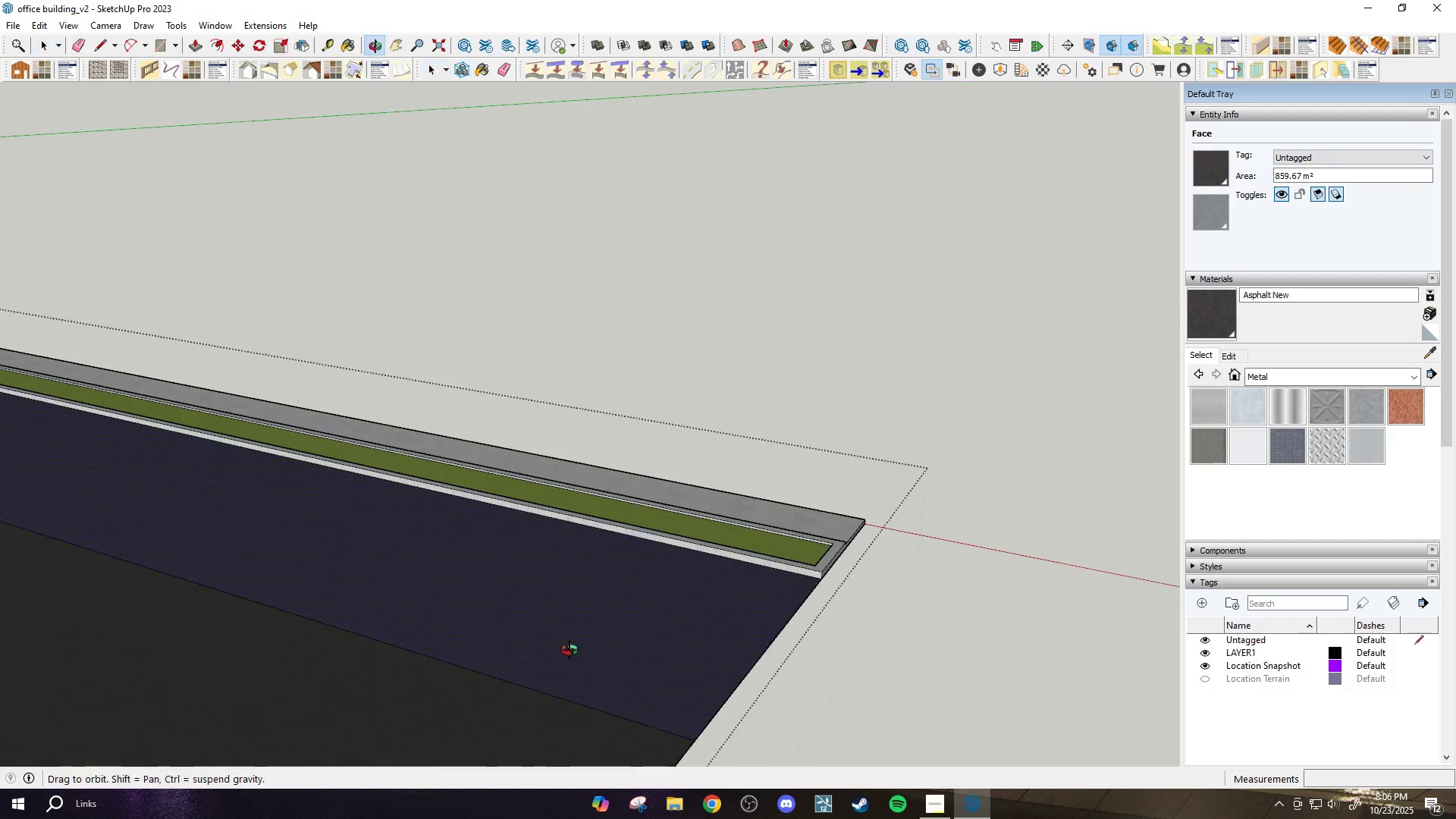 
scroll: coordinate [561, 658], scroll_direction: up, amount: 3.0
 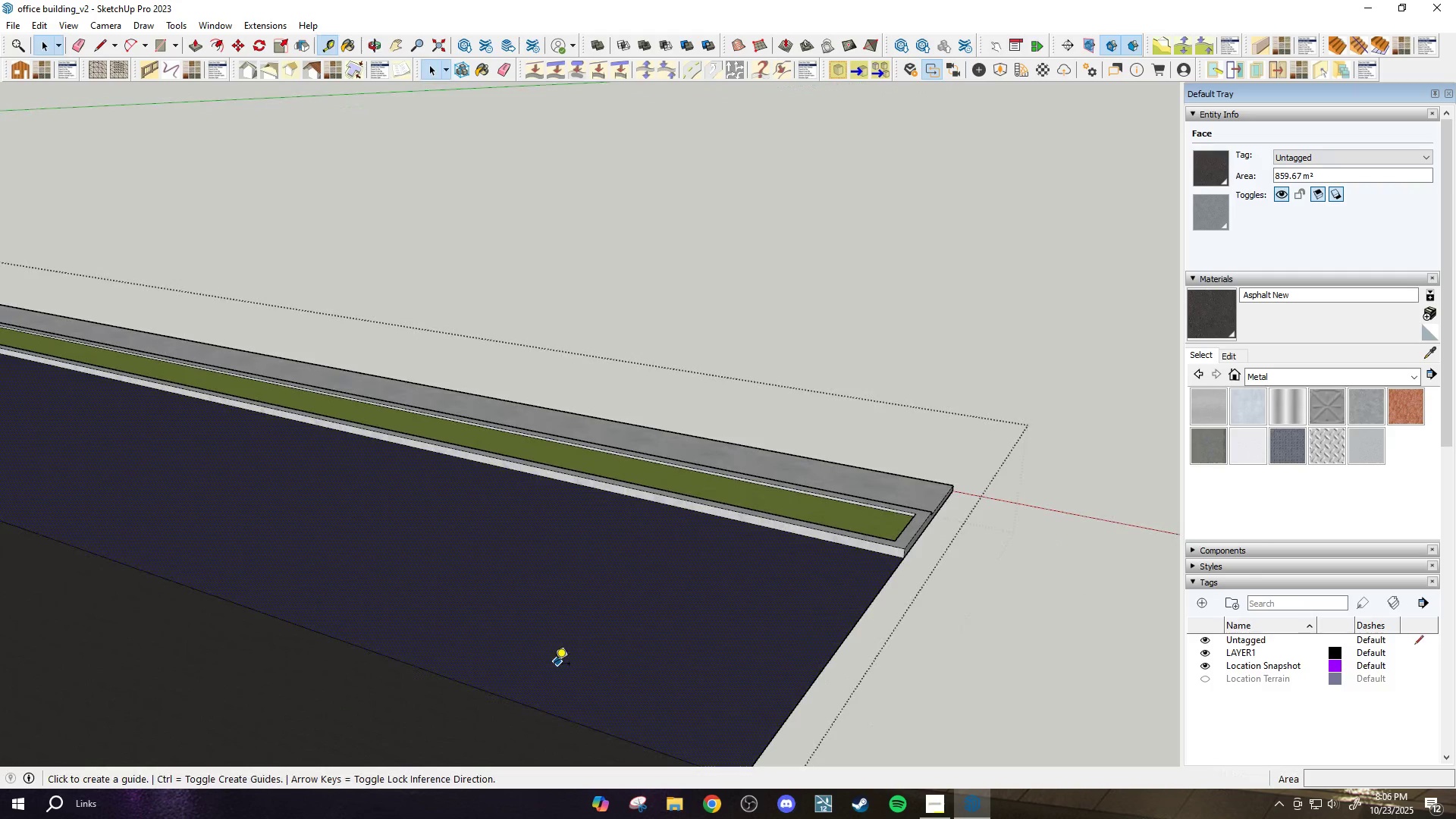 
key(T)
 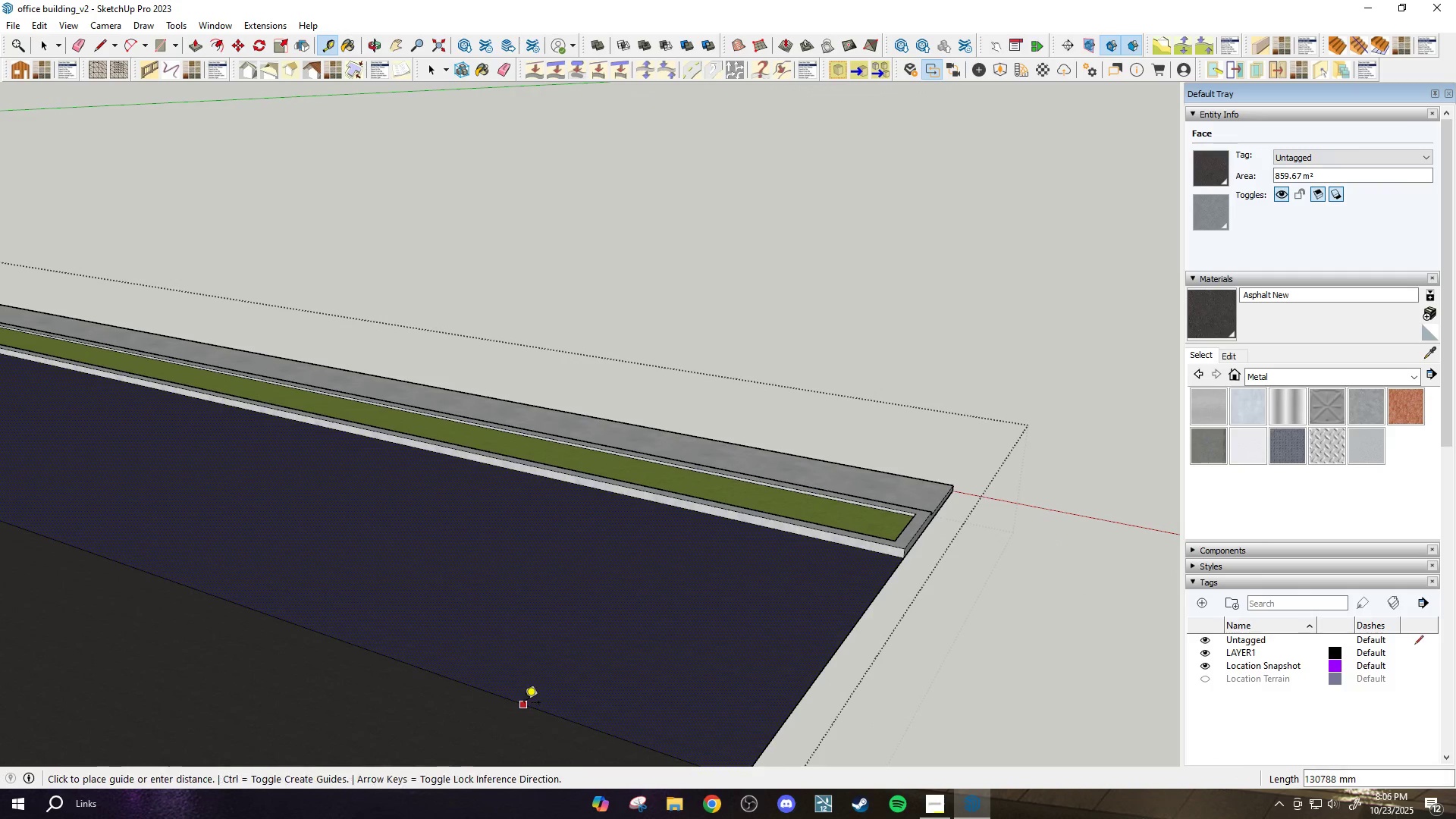 
scroll: coordinate [701, 522], scroll_direction: up, amount: 5.0
 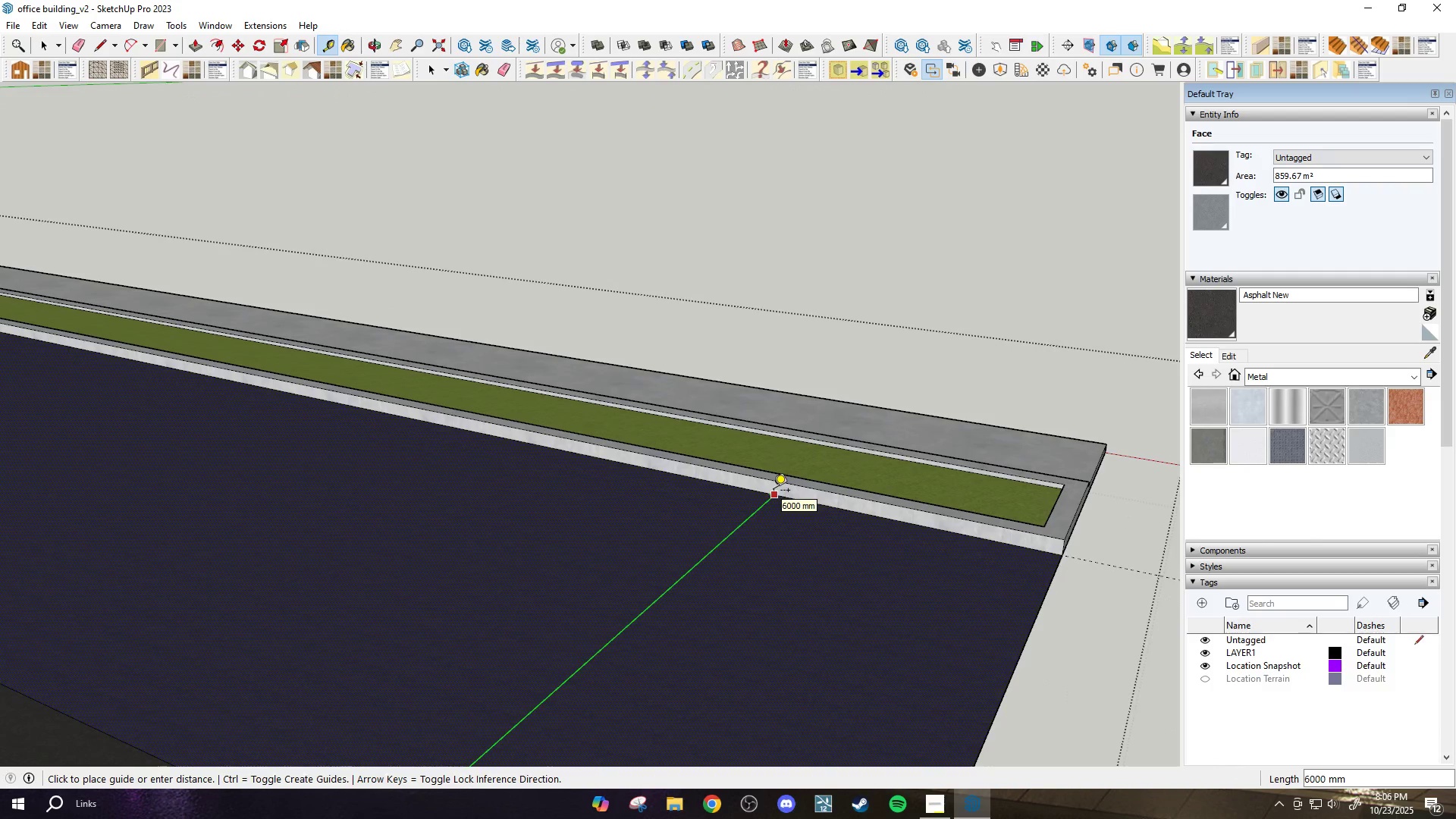 
scroll: coordinate [881, 529], scroll_direction: down, amount: 14.0
 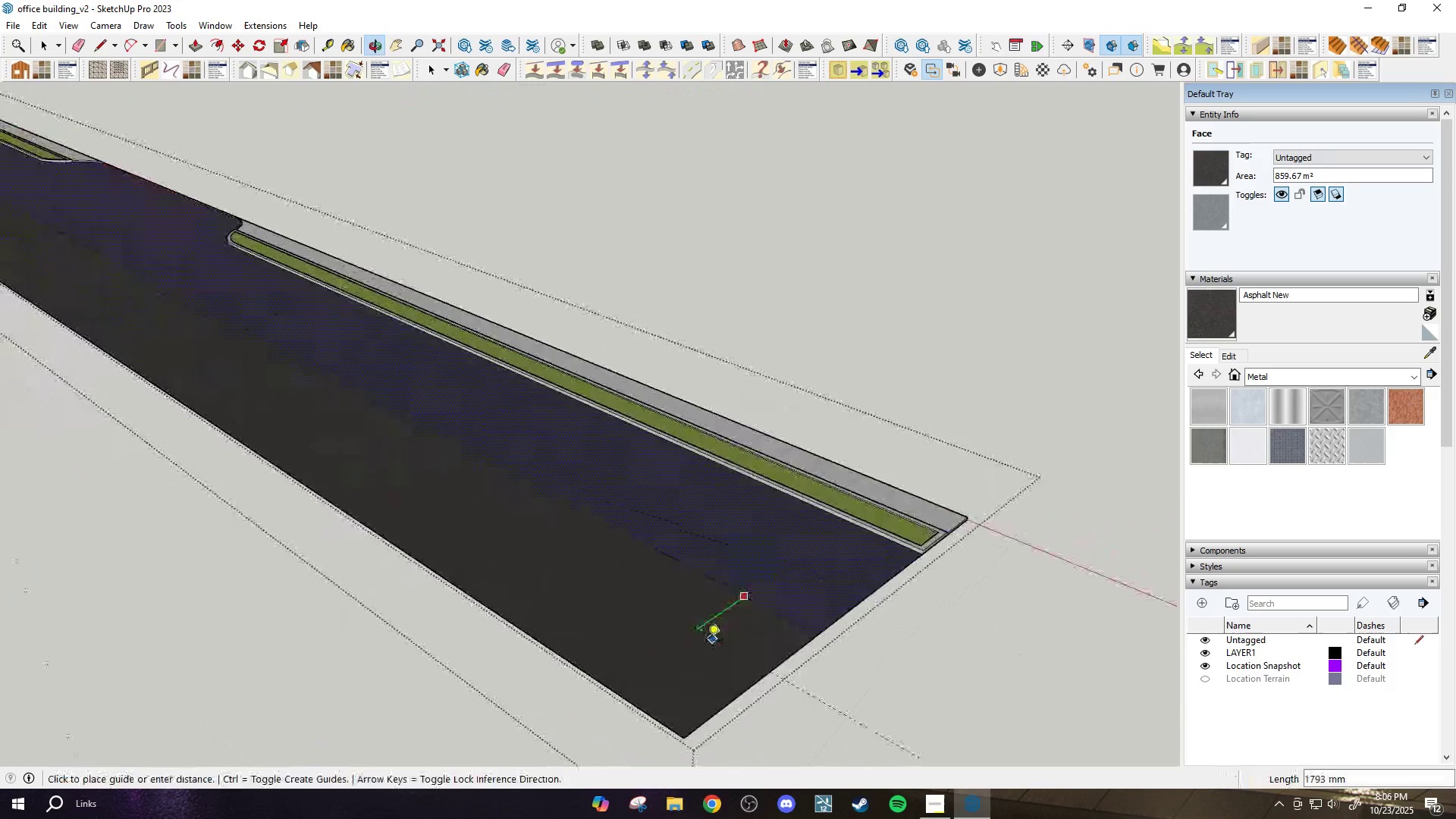 
key(Space)
 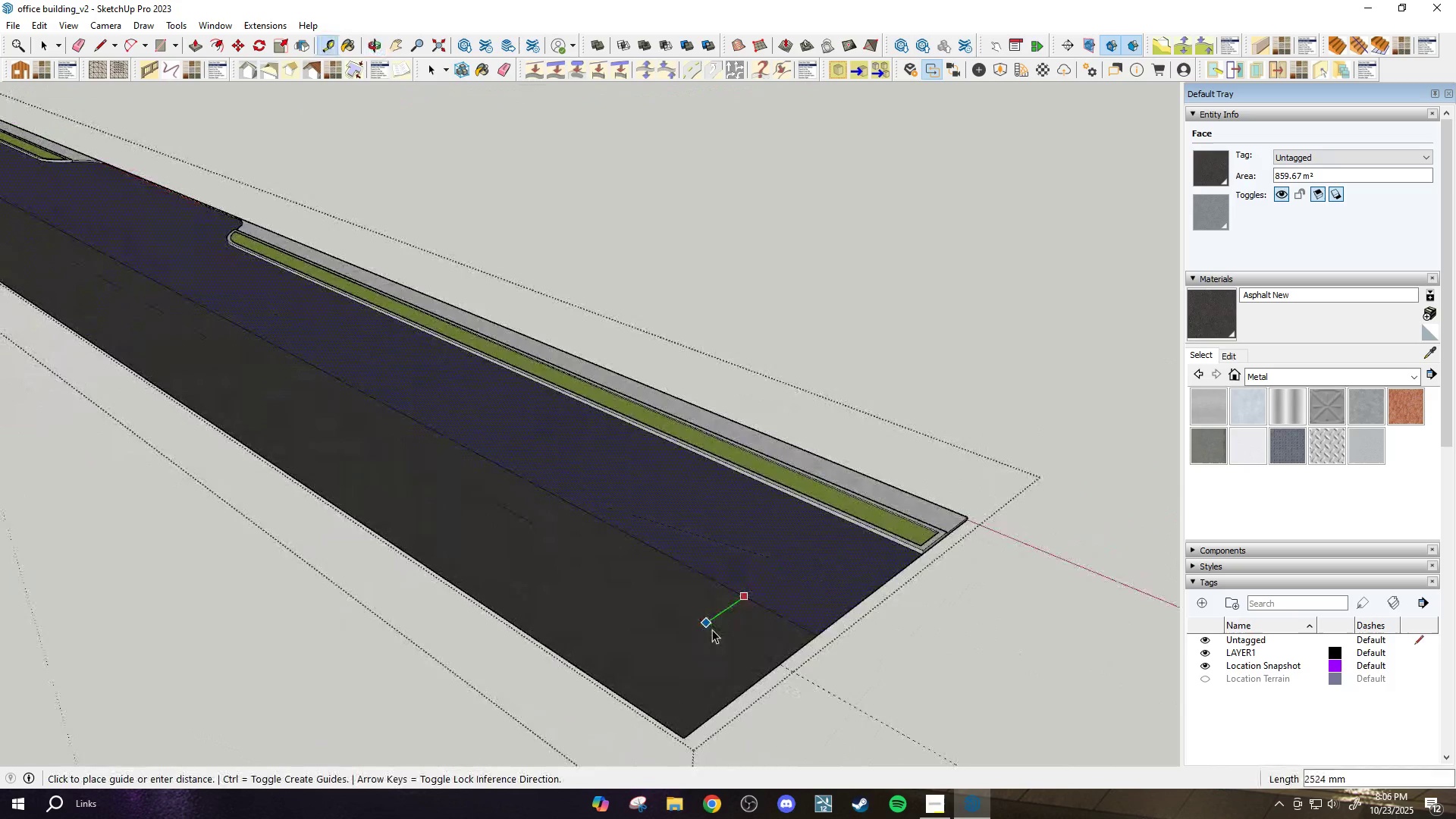 
scroll: coordinate [299, 328], scroll_direction: up, amount: 4.0
 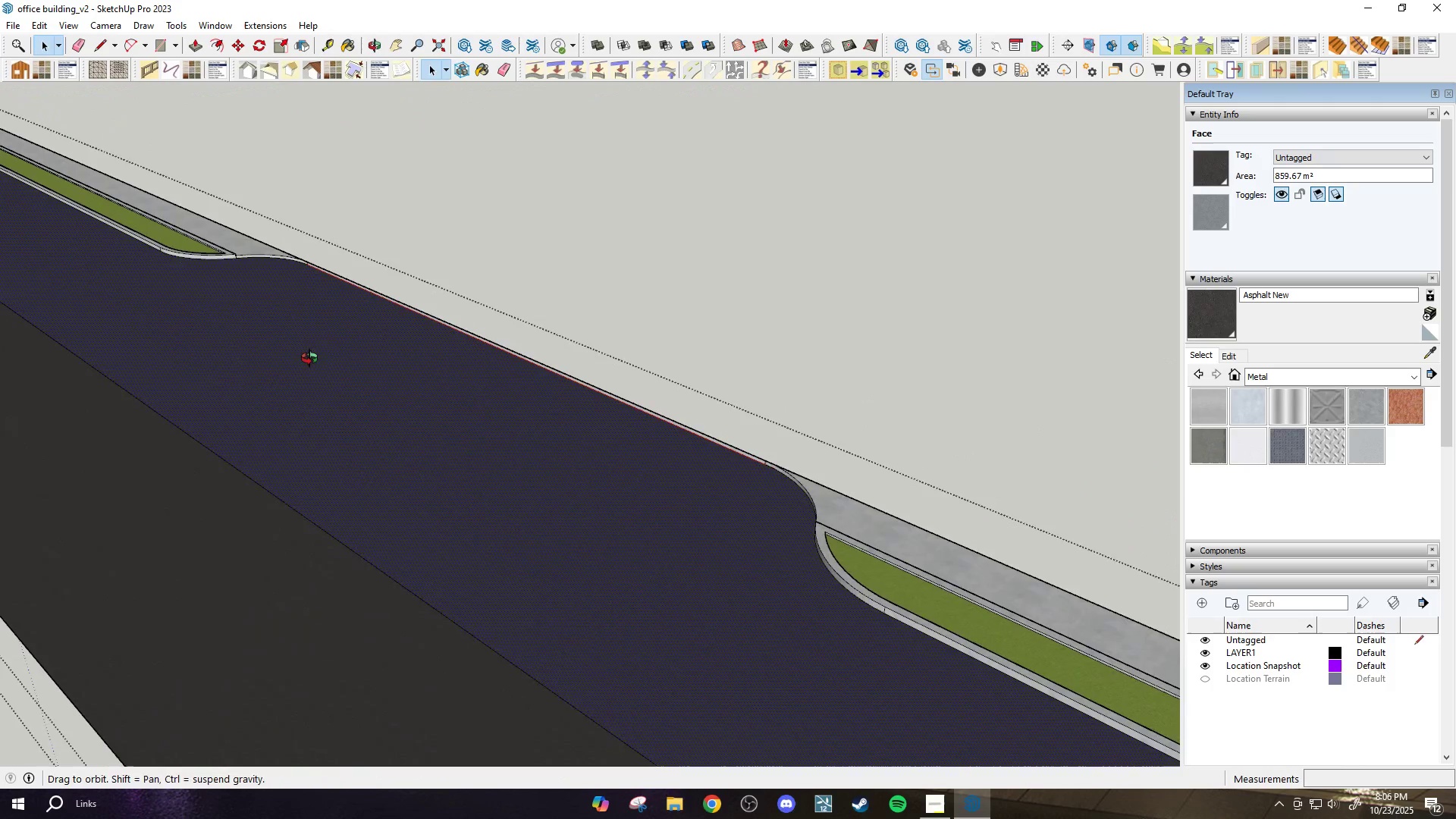 
key(Space)
 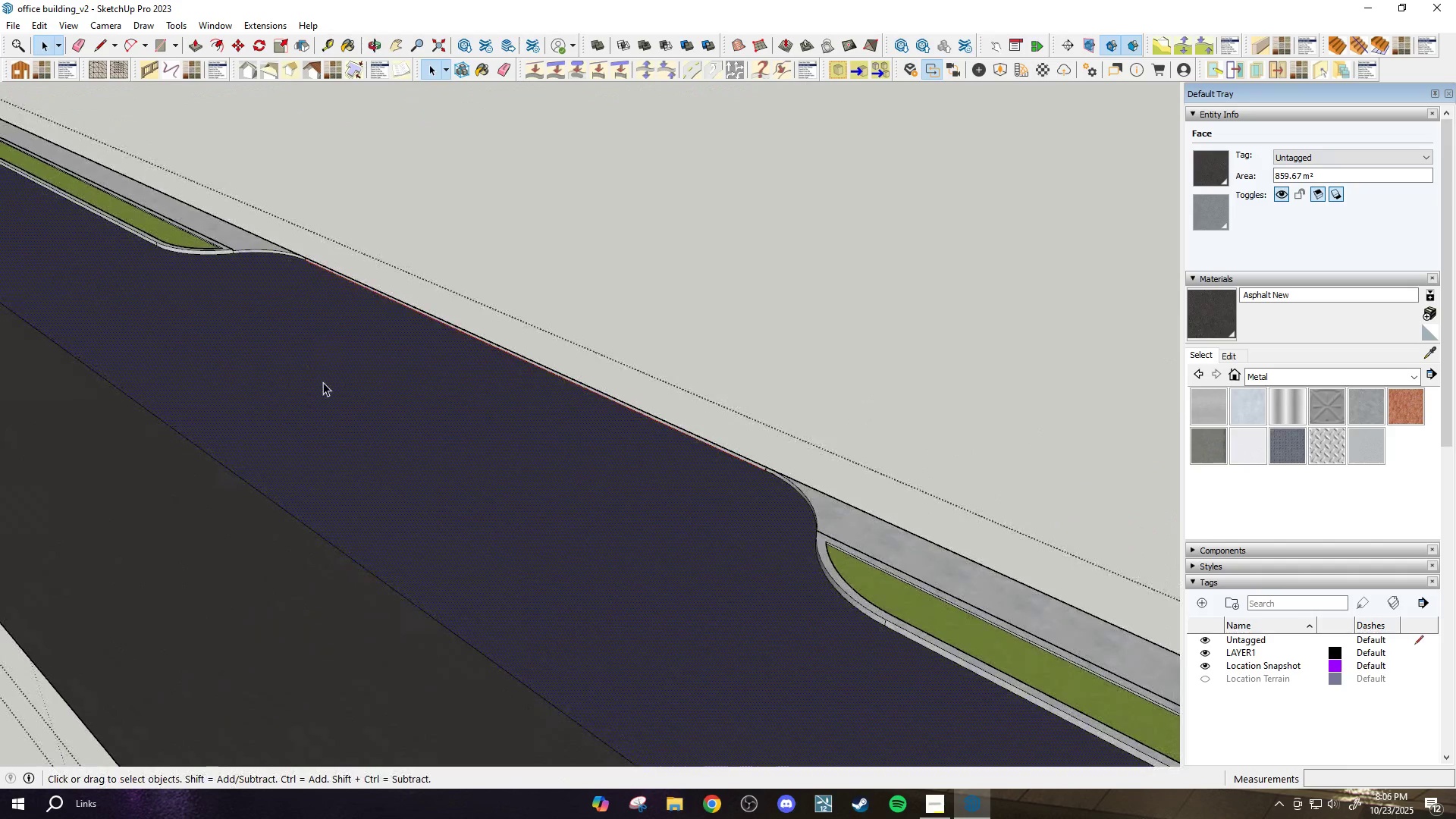 
key(Escape)
 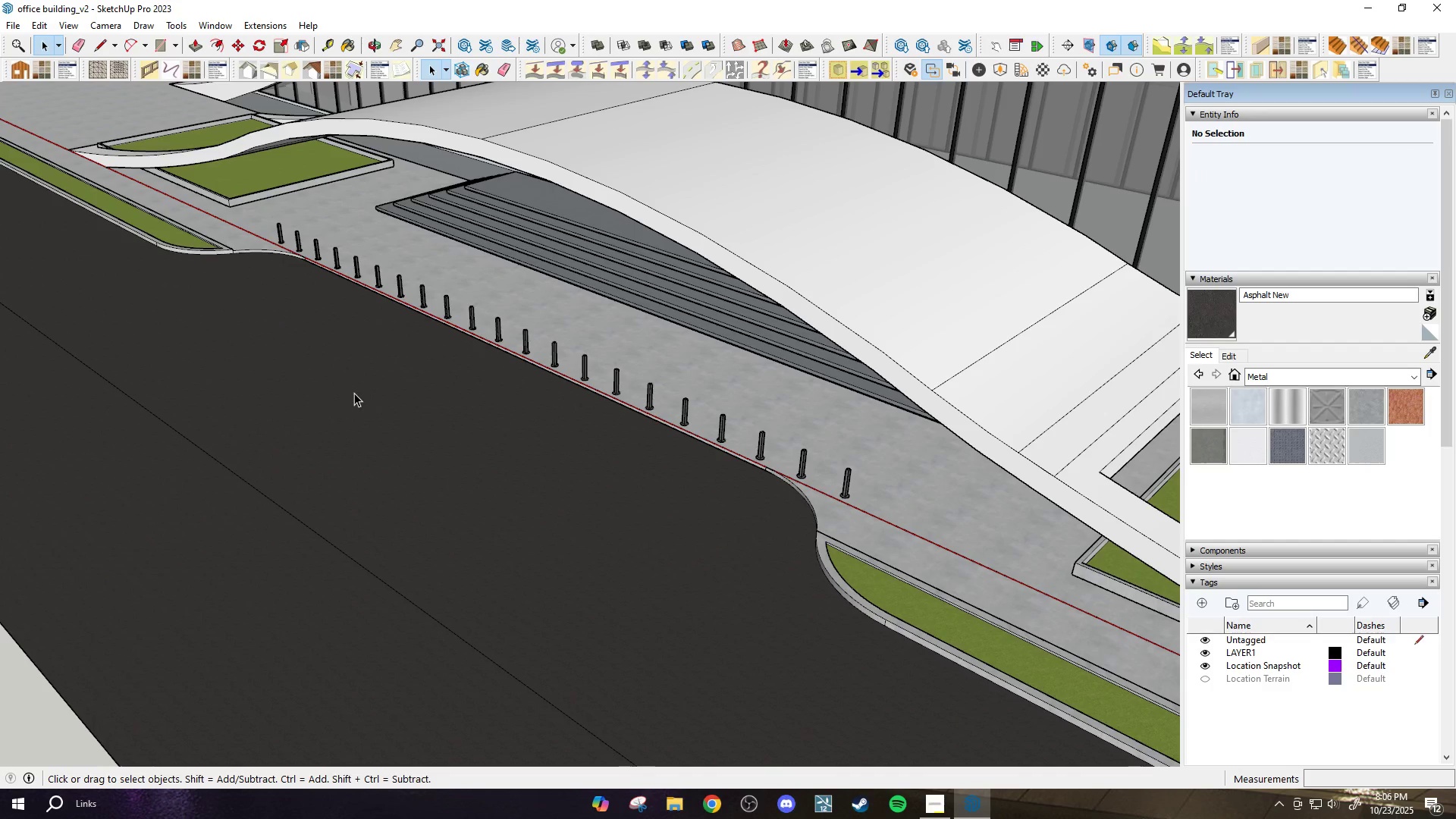 
key(H)
 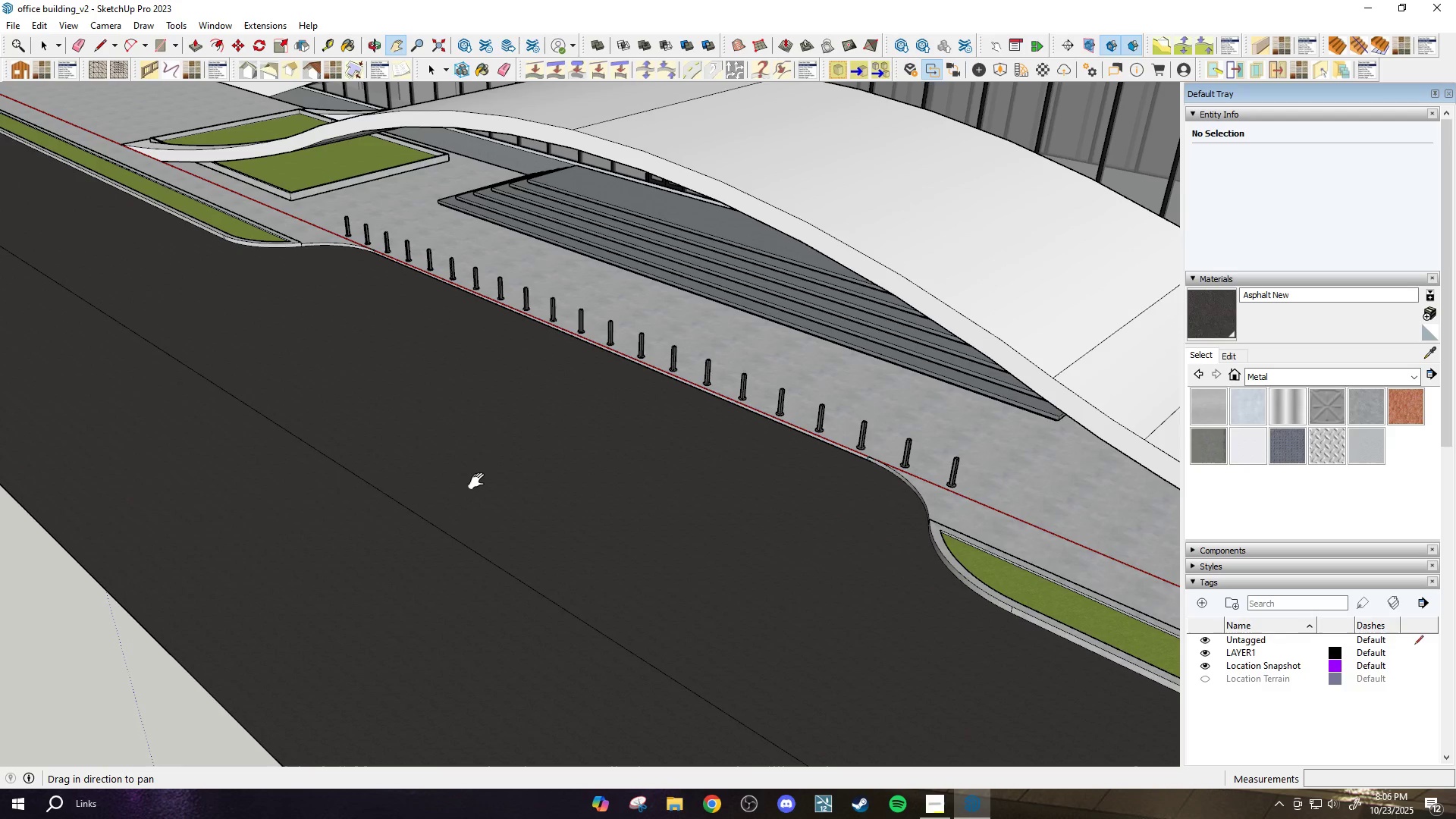 
wait(5.64)
 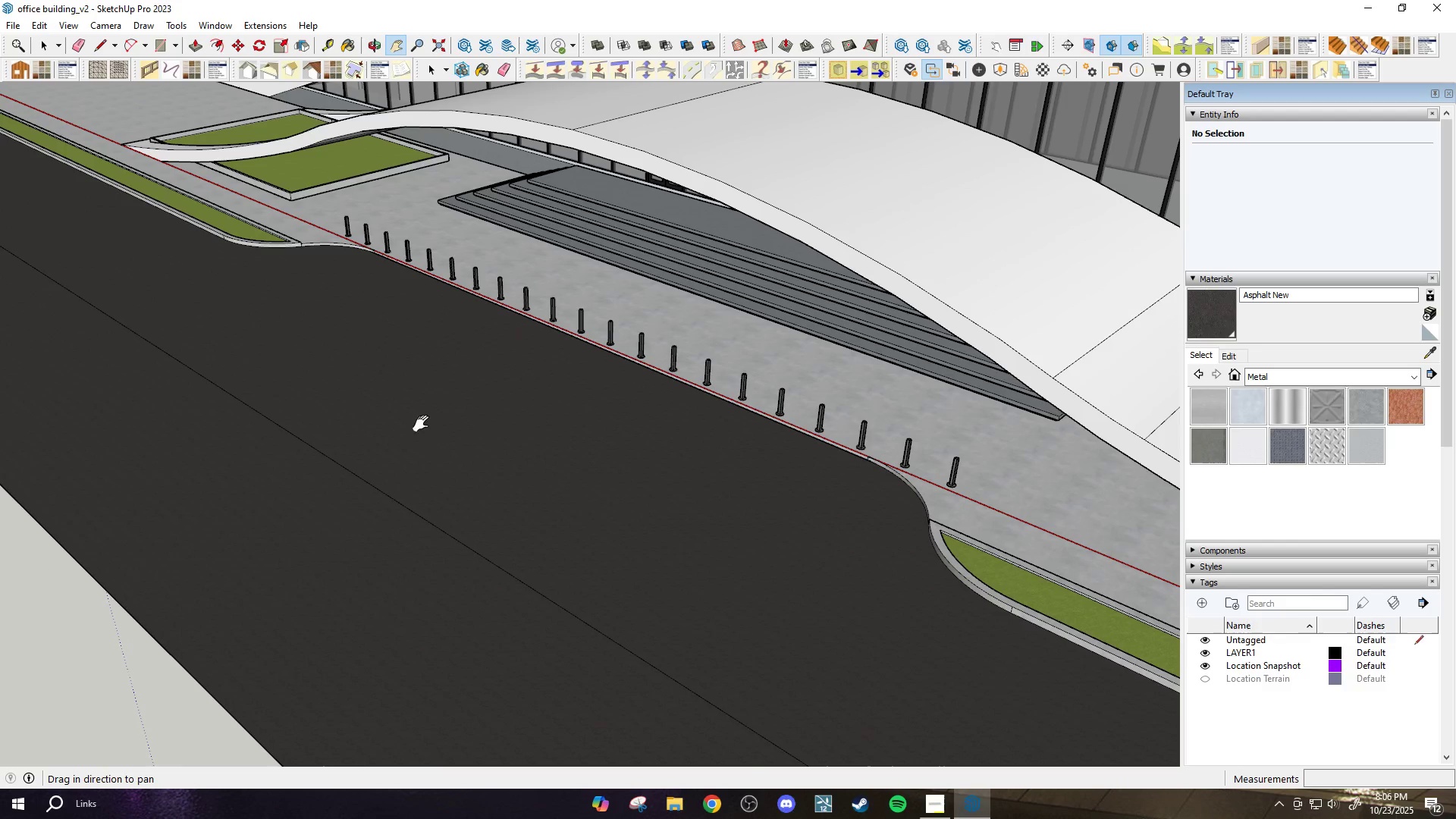 
scroll: coordinate [634, 679], scroll_direction: down, amount: 6.0
 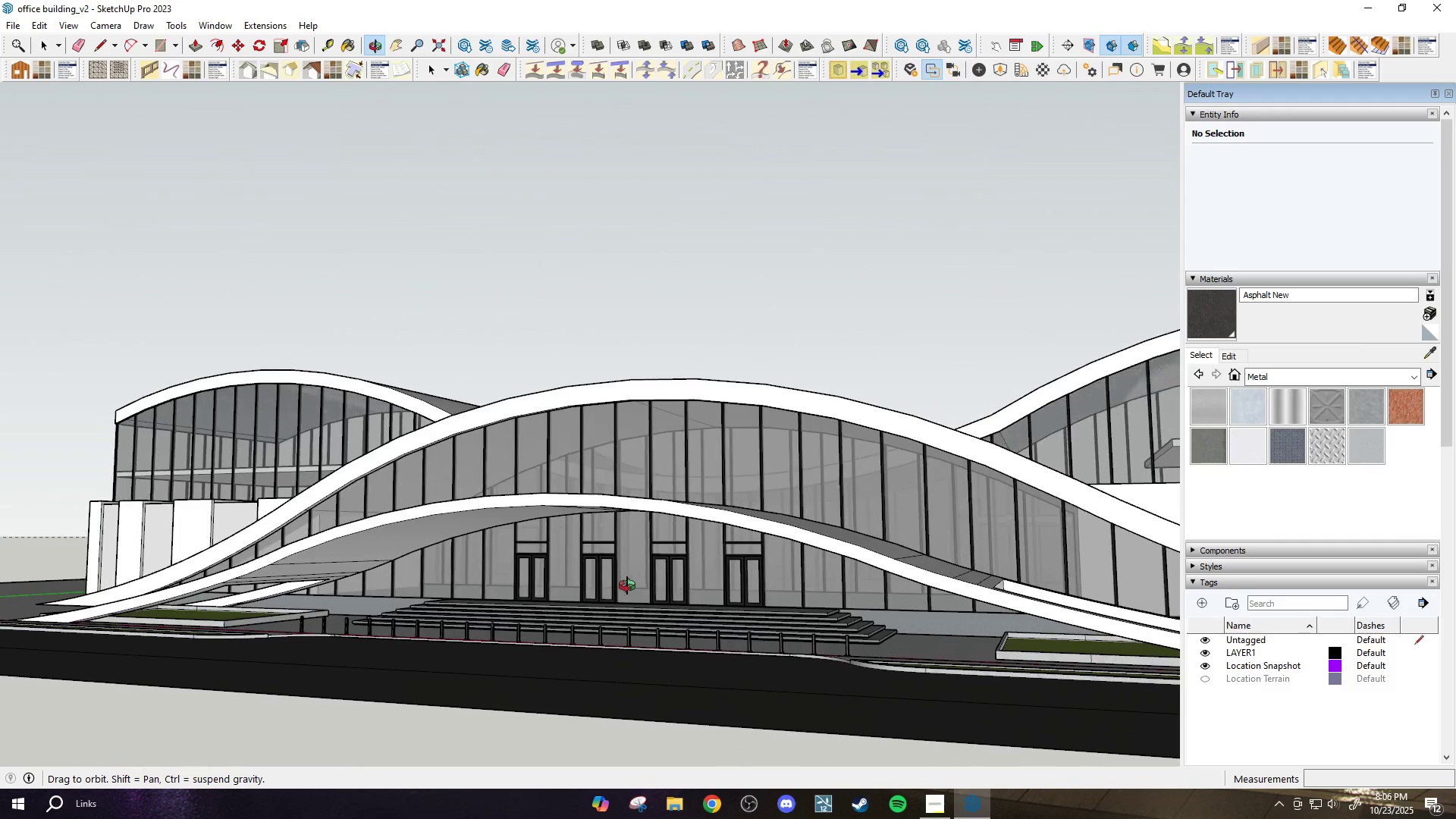 
key(Space)
 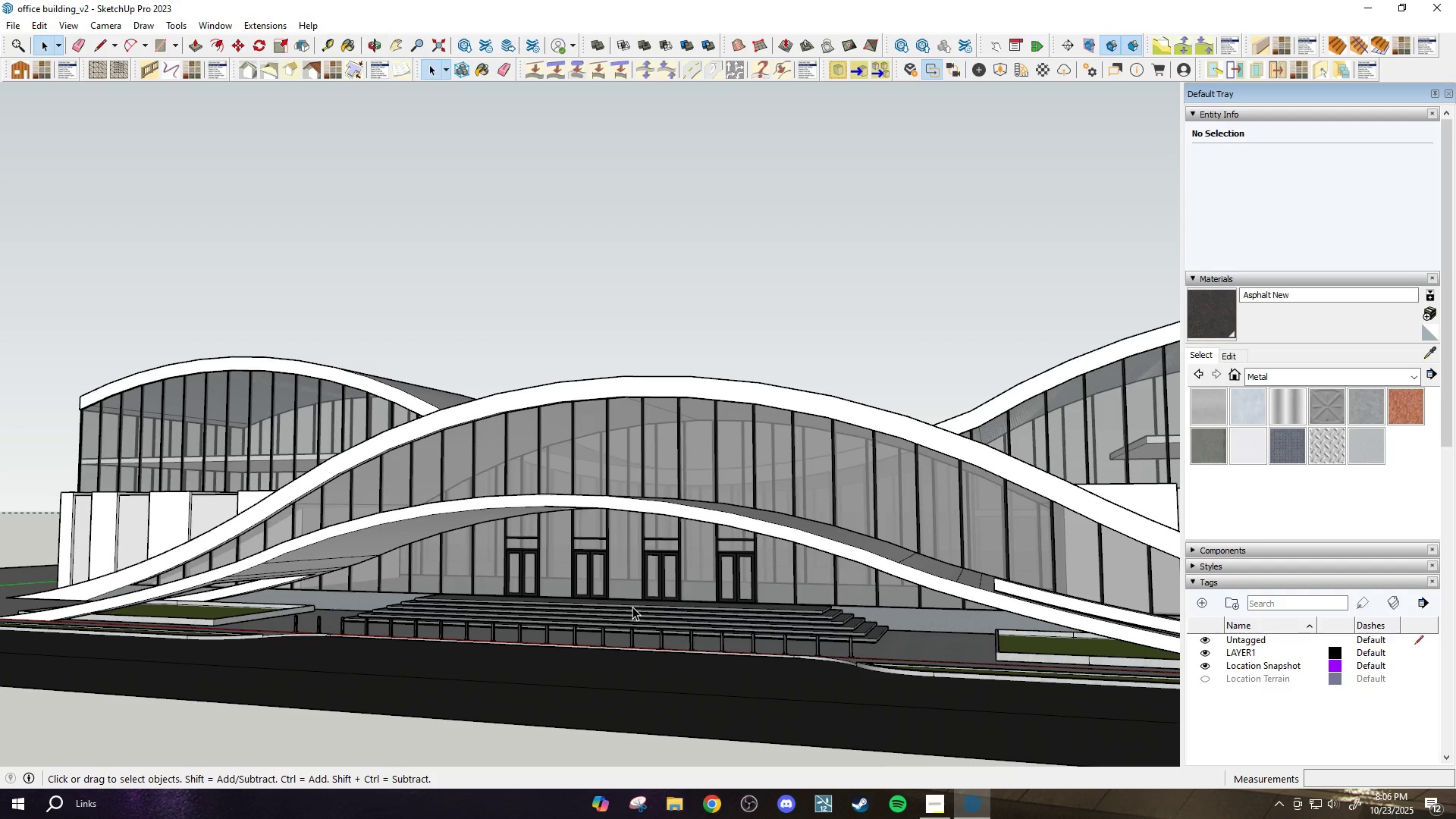 
key(Control+S)